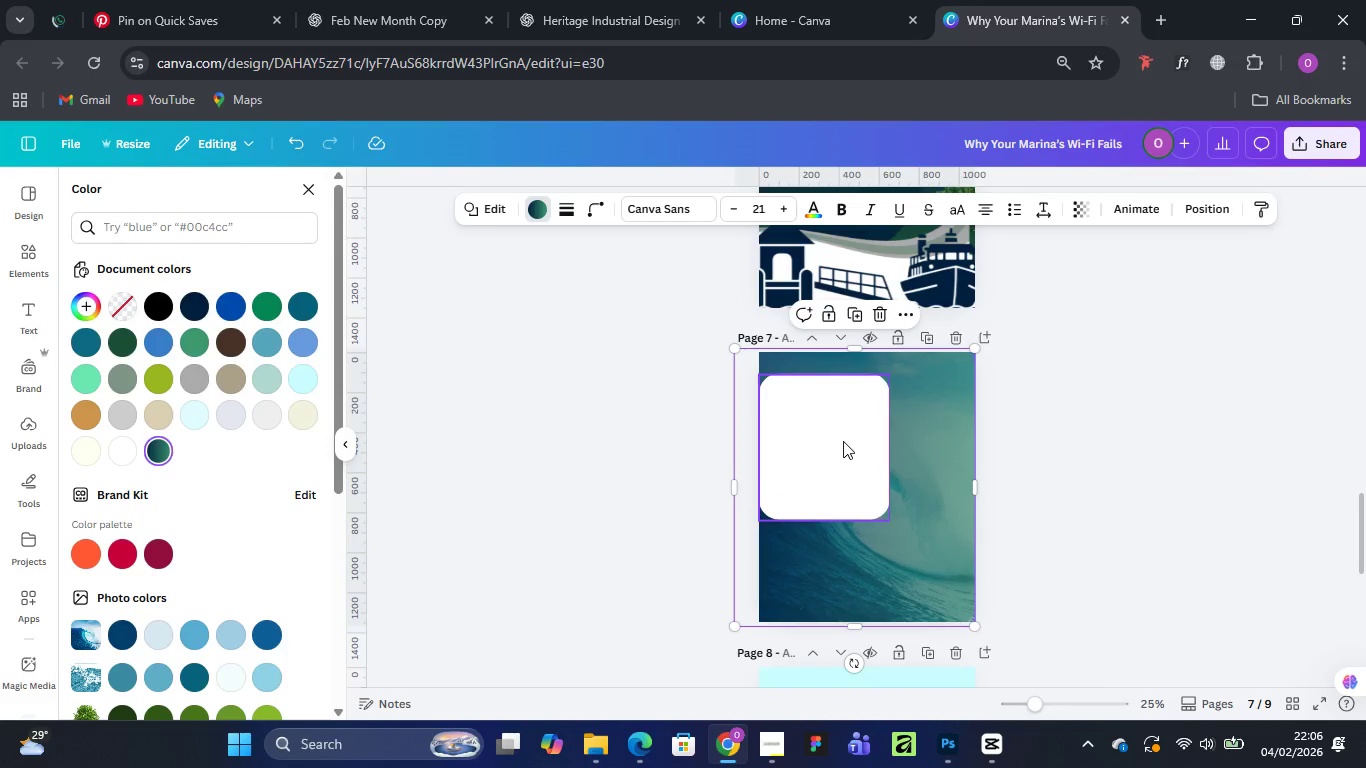 
left_click_drag(start_coordinate=[843, 441], to_coordinate=[888, 478])
 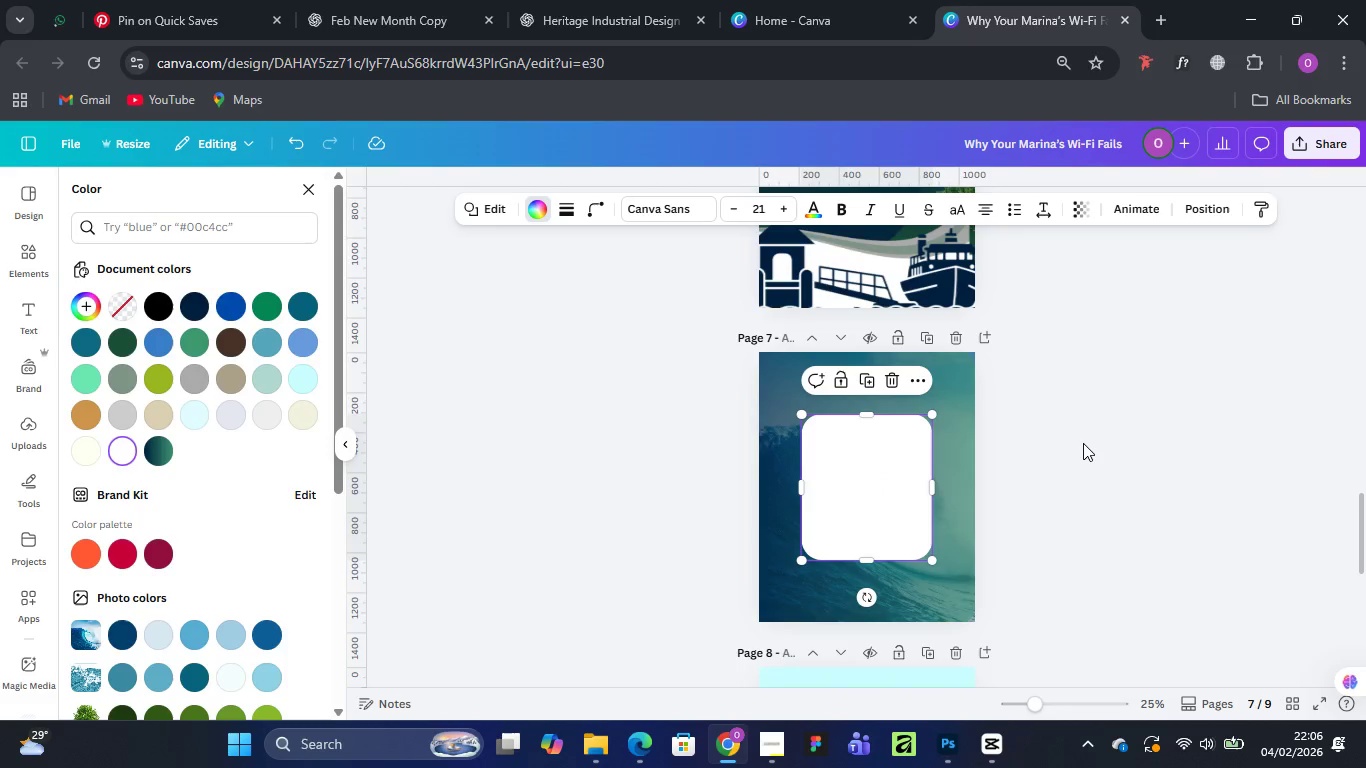 
left_click([1086, 441])
 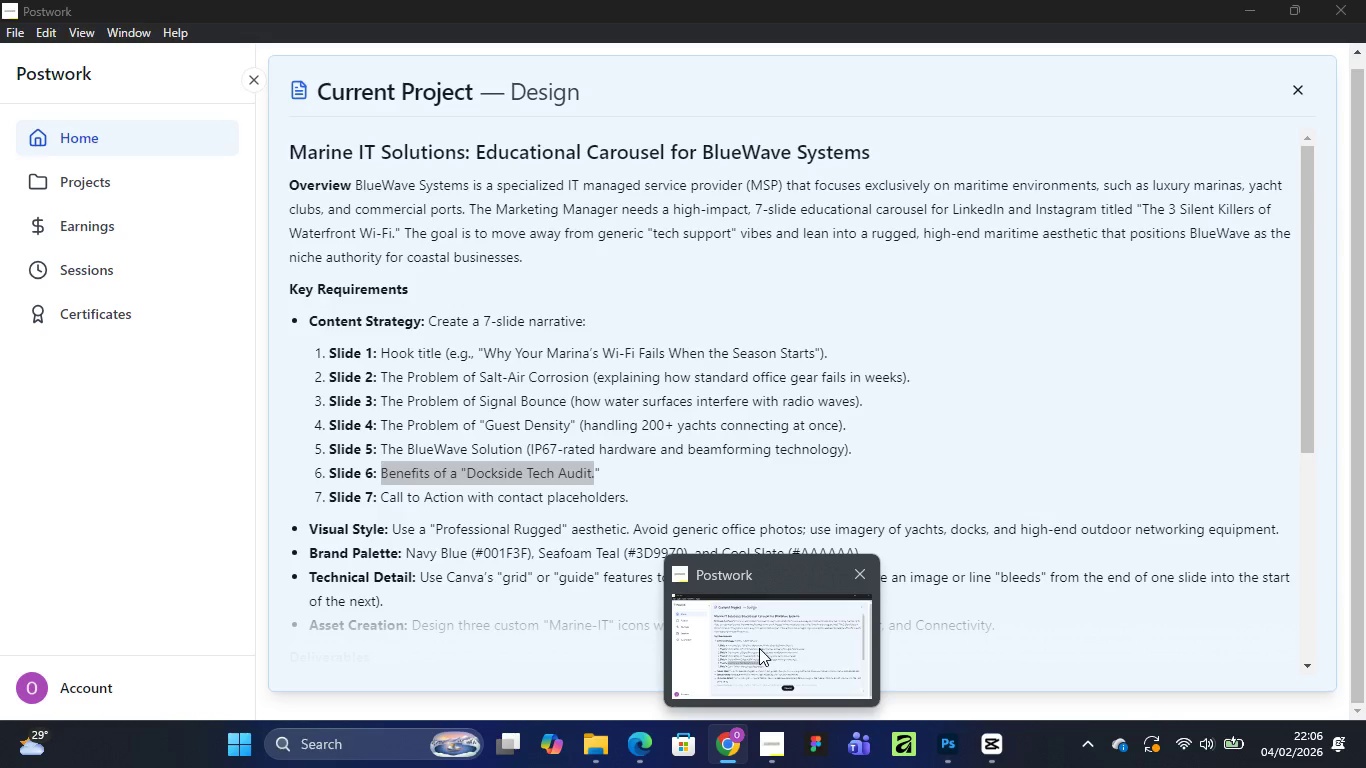 
wait(10.05)
 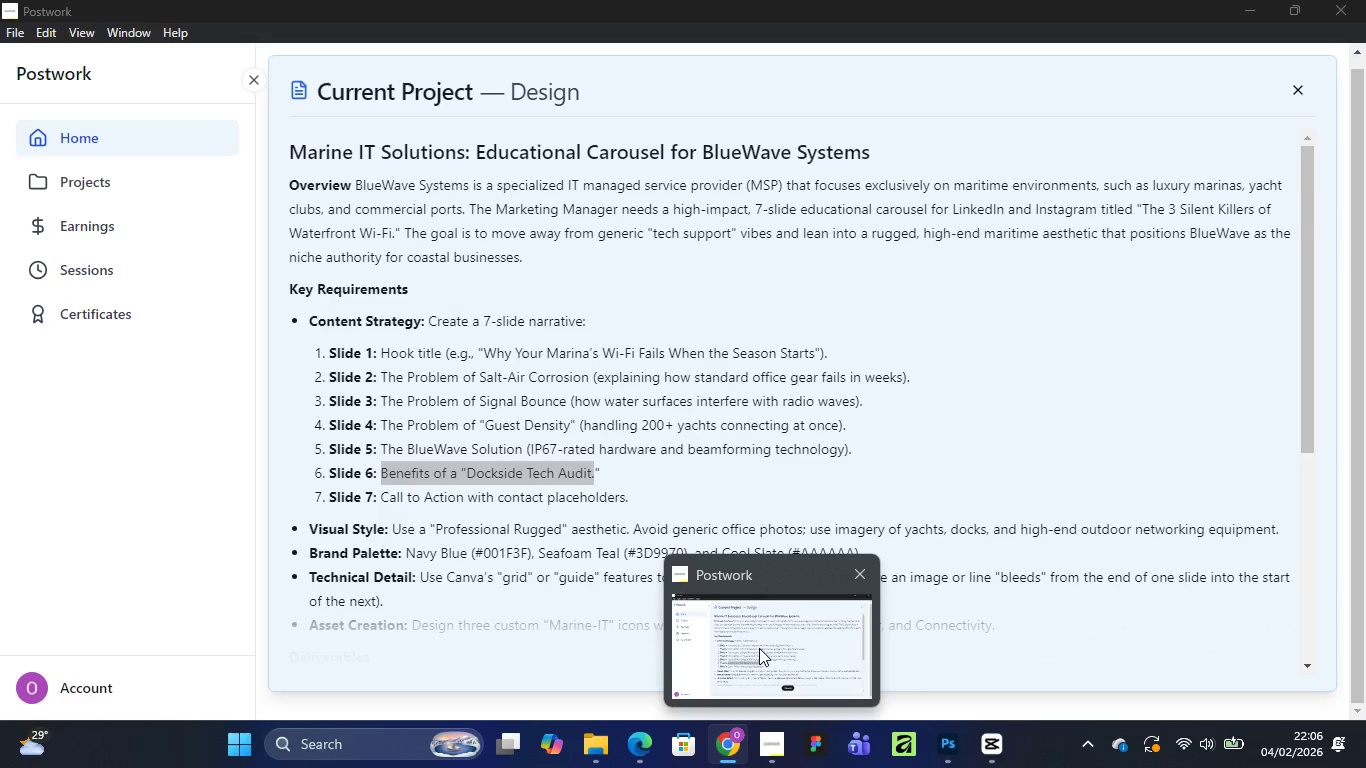 
left_click([645, 8])
 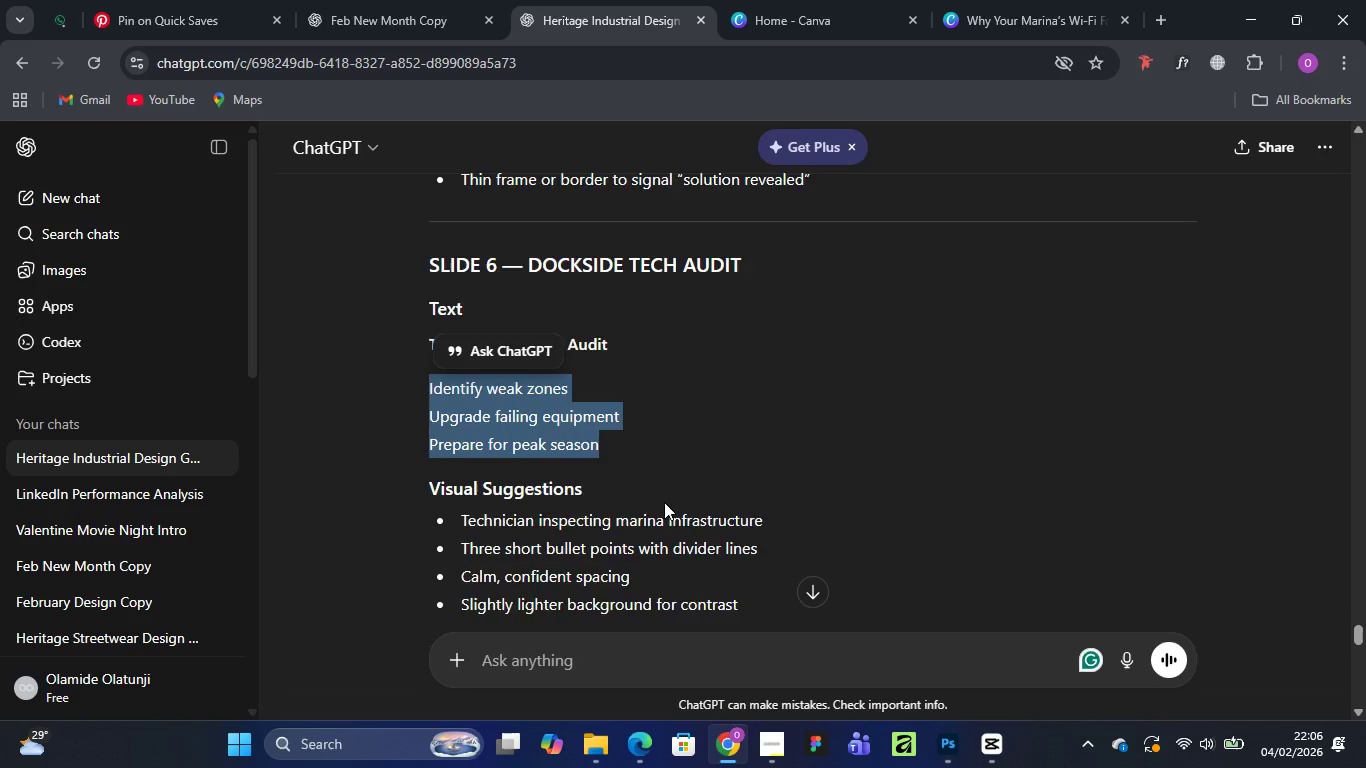 
scroll: coordinate [665, 500], scroll_direction: down, amount: 4.0
 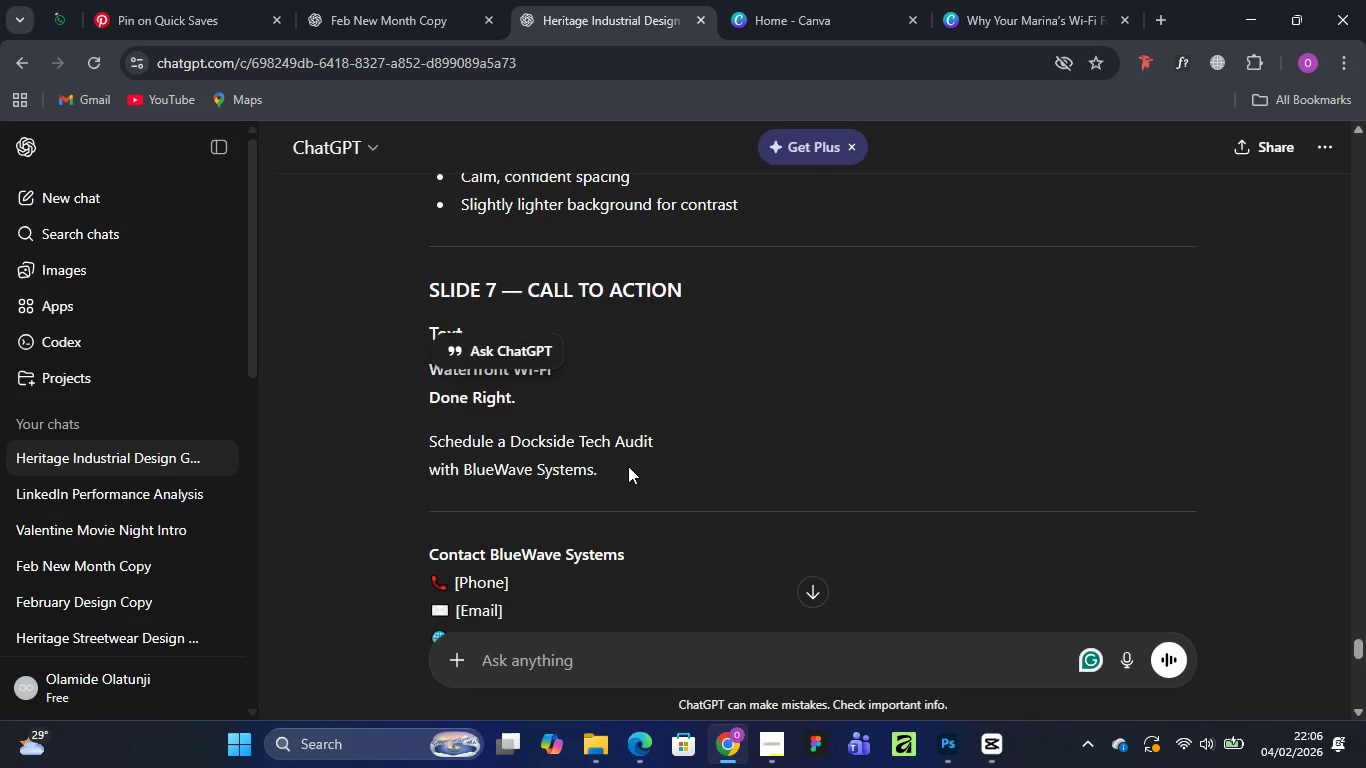 
scroll: coordinate [628, 465], scroll_direction: up, amount: 2.0
 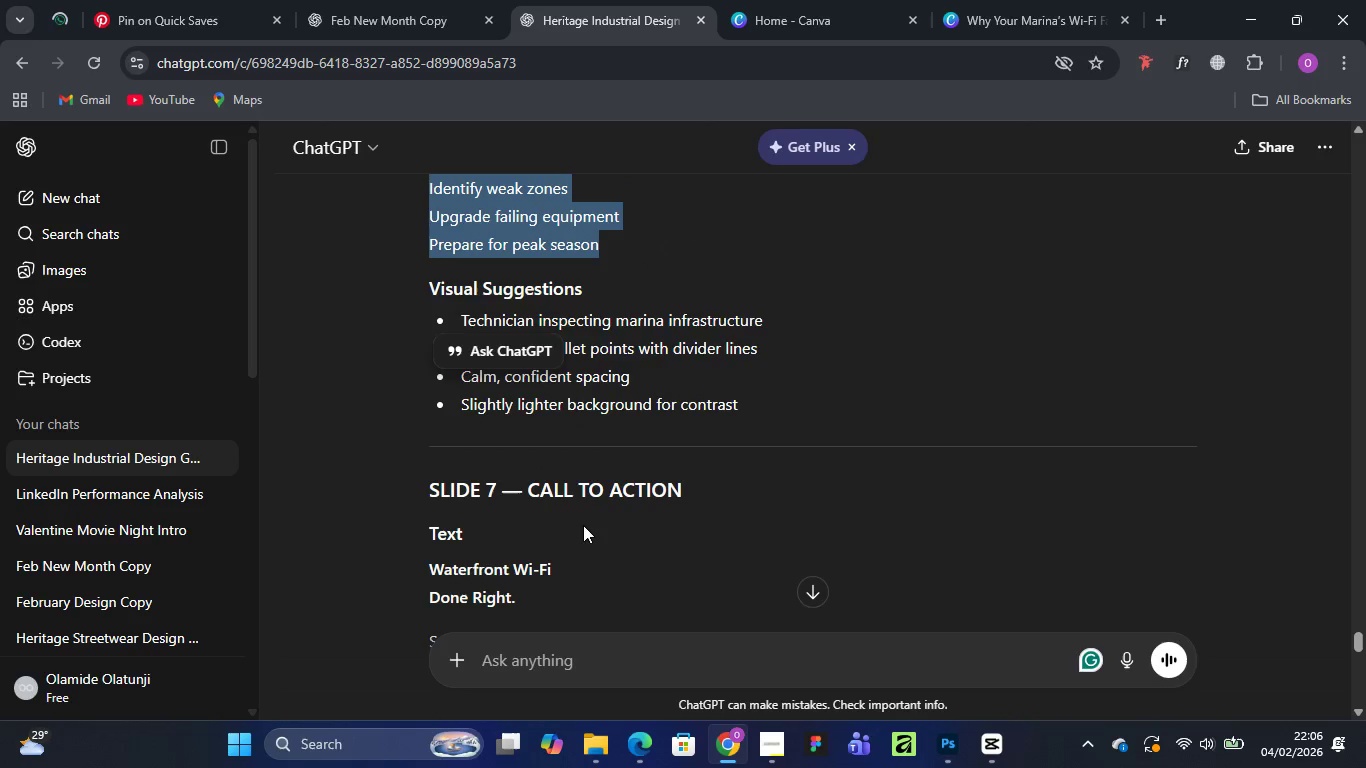 
scroll: coordinate [583, 525], scroll_direction: down, amount: 1.0
 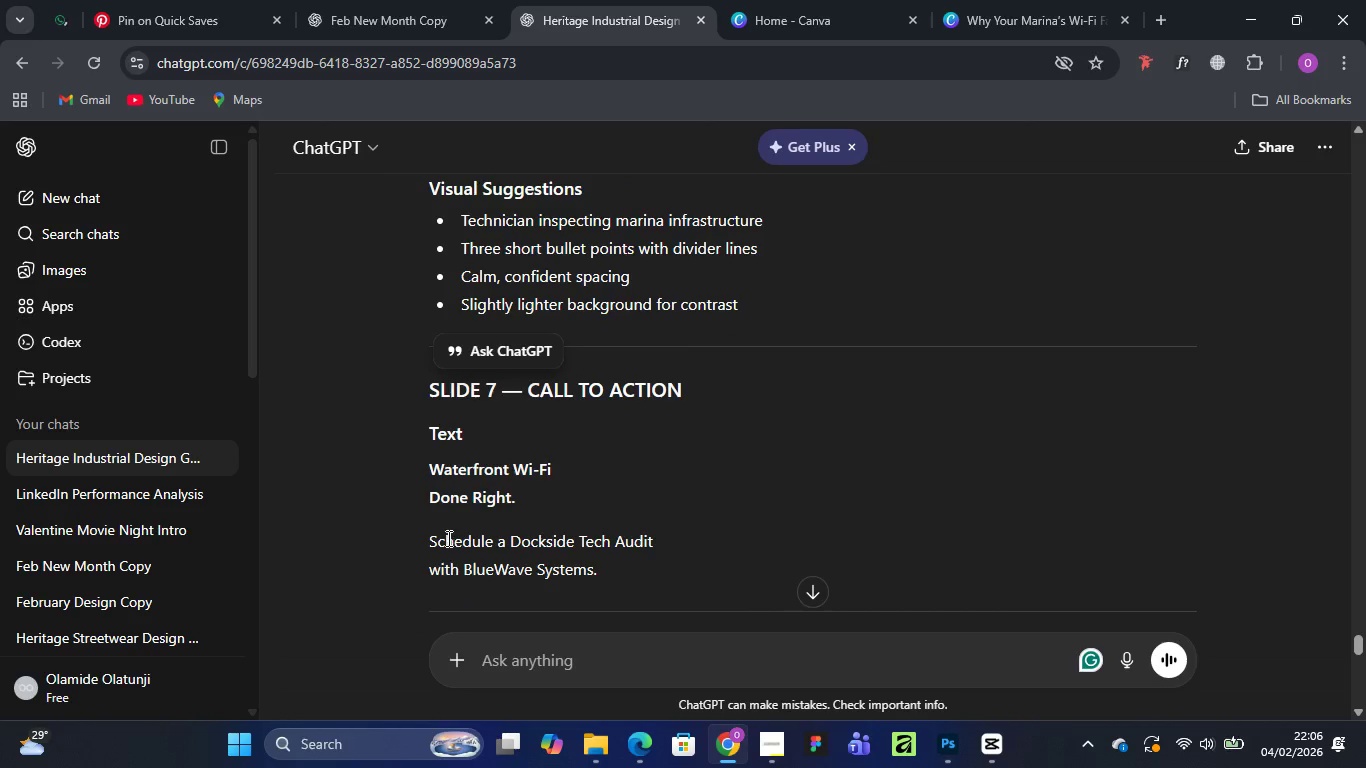 
left_click_drag(start_coordinate=[429, 542], to_coordinate=[607, 544])
 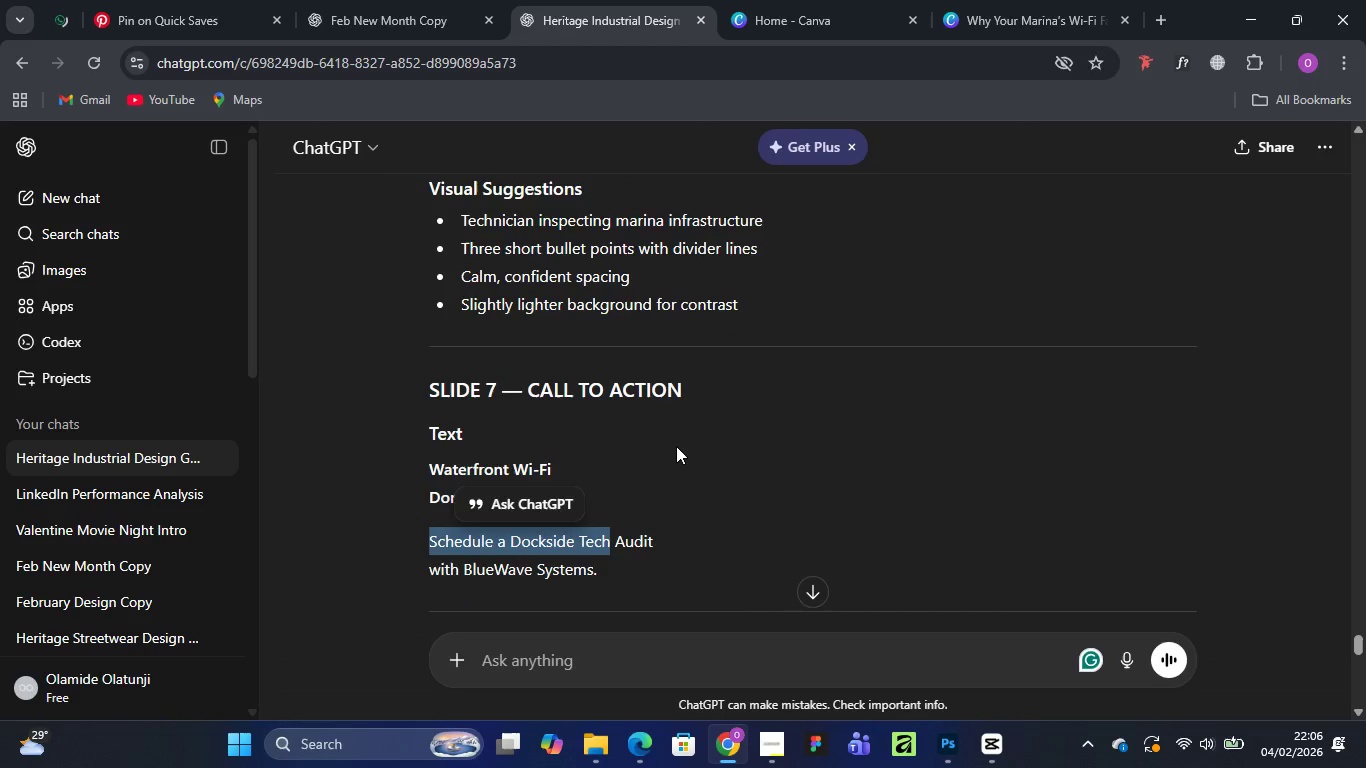 
scroll: coordinate [745, 371], scroll_direction: down, amount: 3.0
 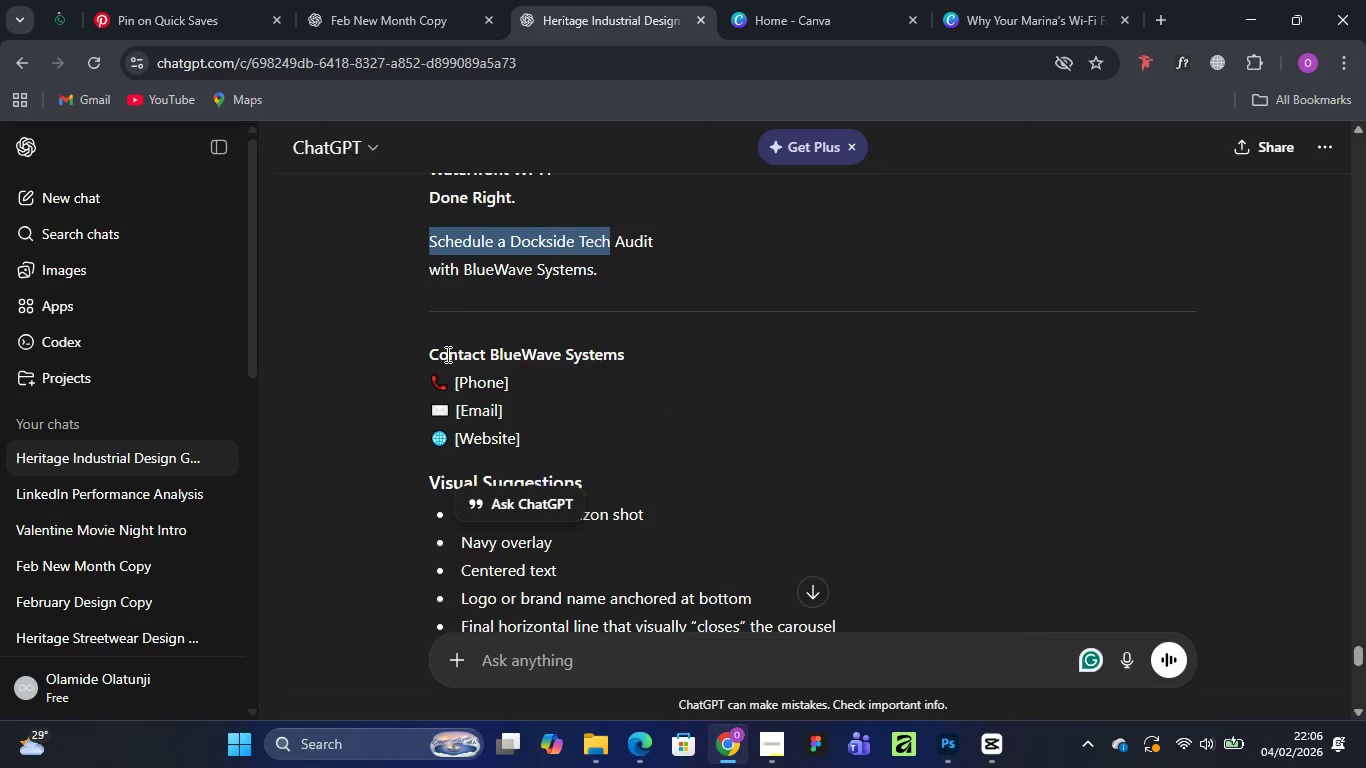 
left_click_drag(start_coordinate=[431, 354], to_coordinate=[637, 351])
 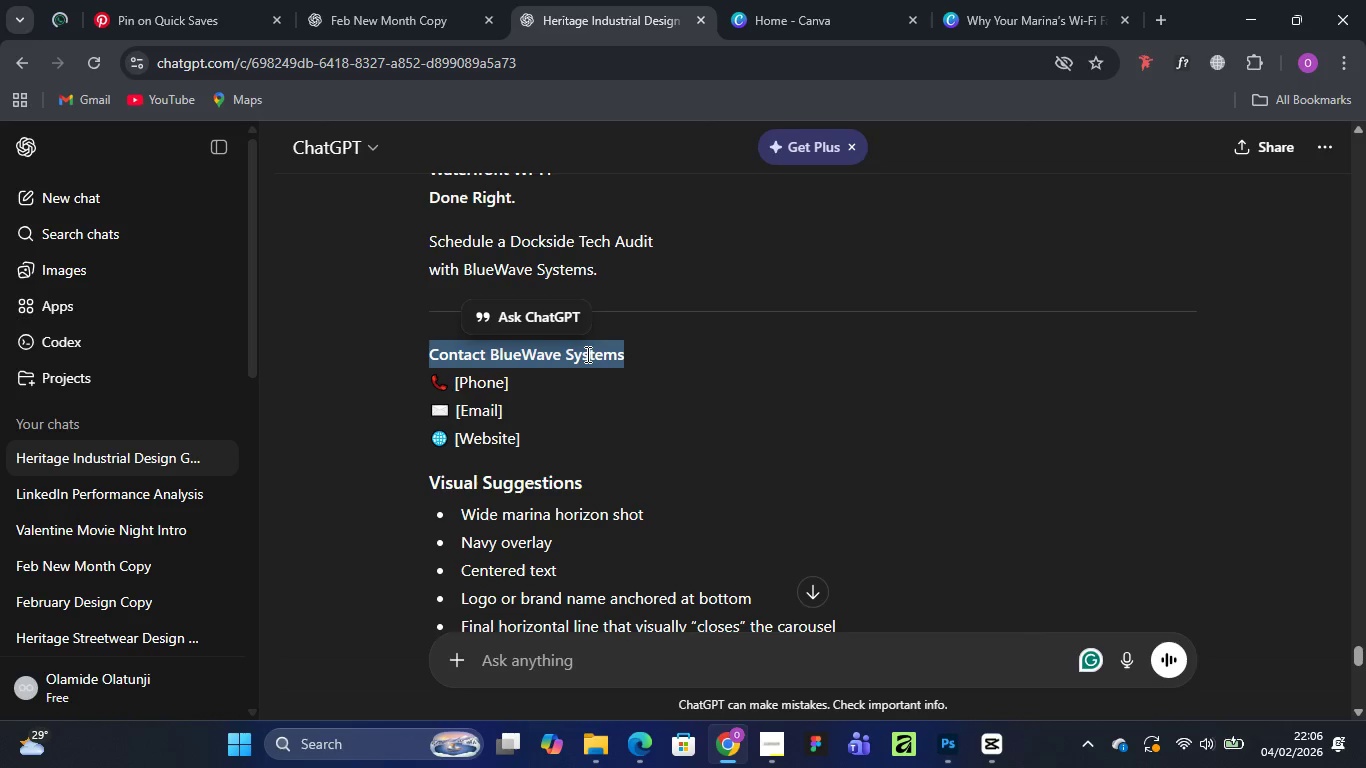 
key(Control+C)
 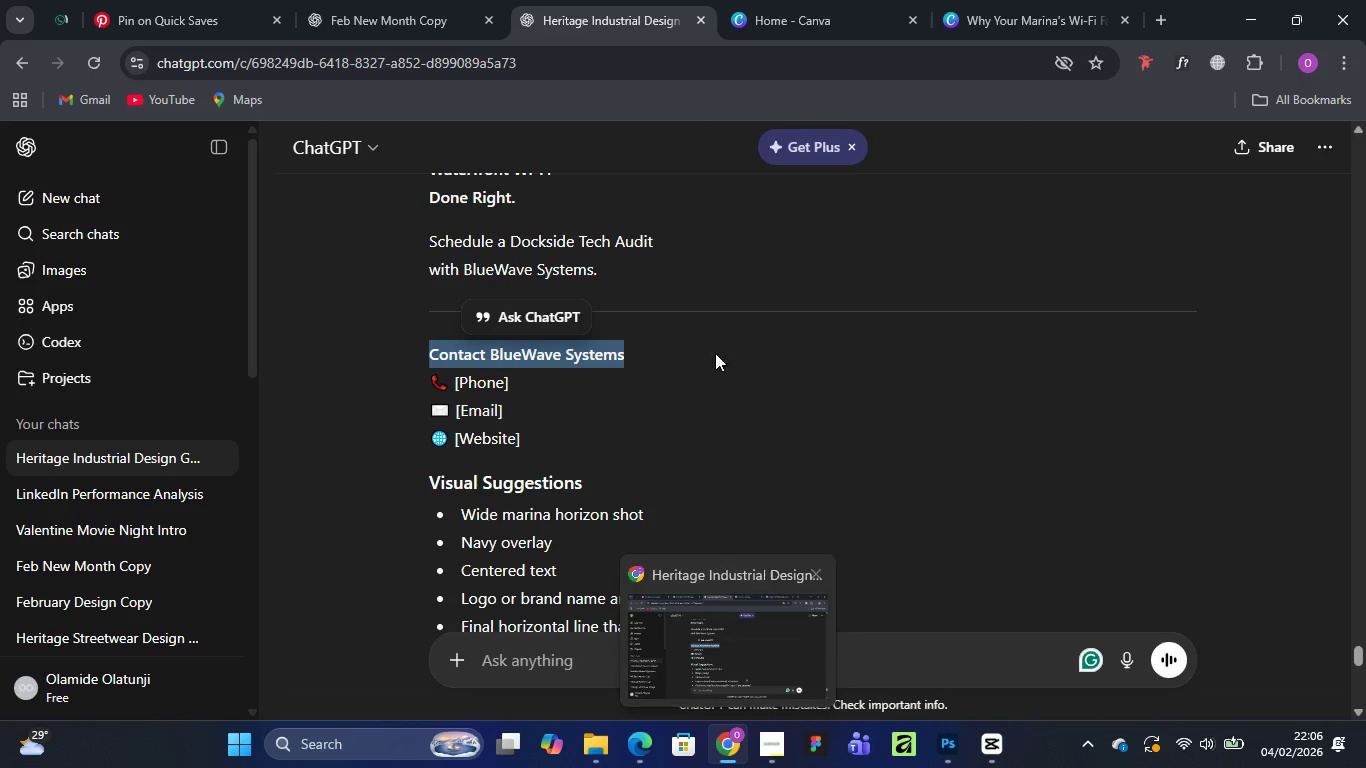 
left_click([1061, 17])
 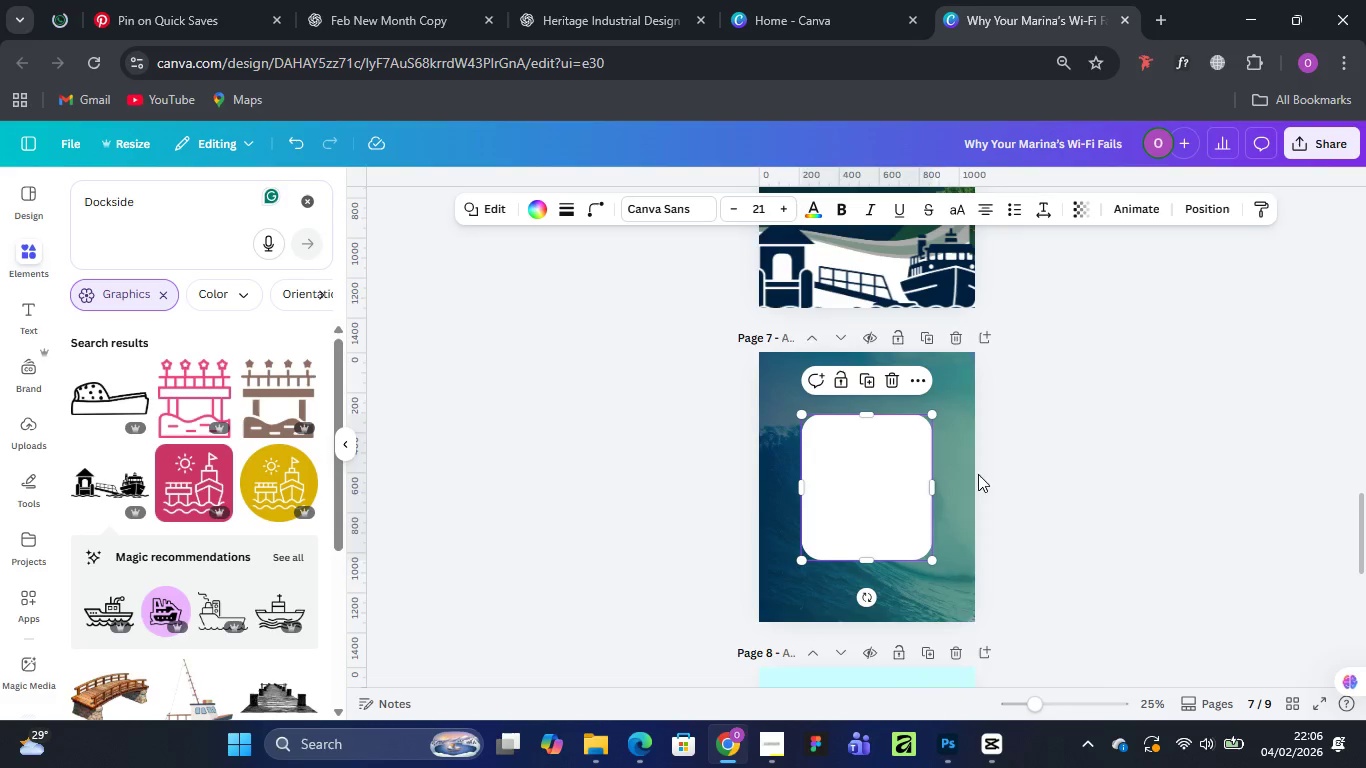 
scroll: coordinate [1052, 430], scroll_direction: up, amount: 2.0
 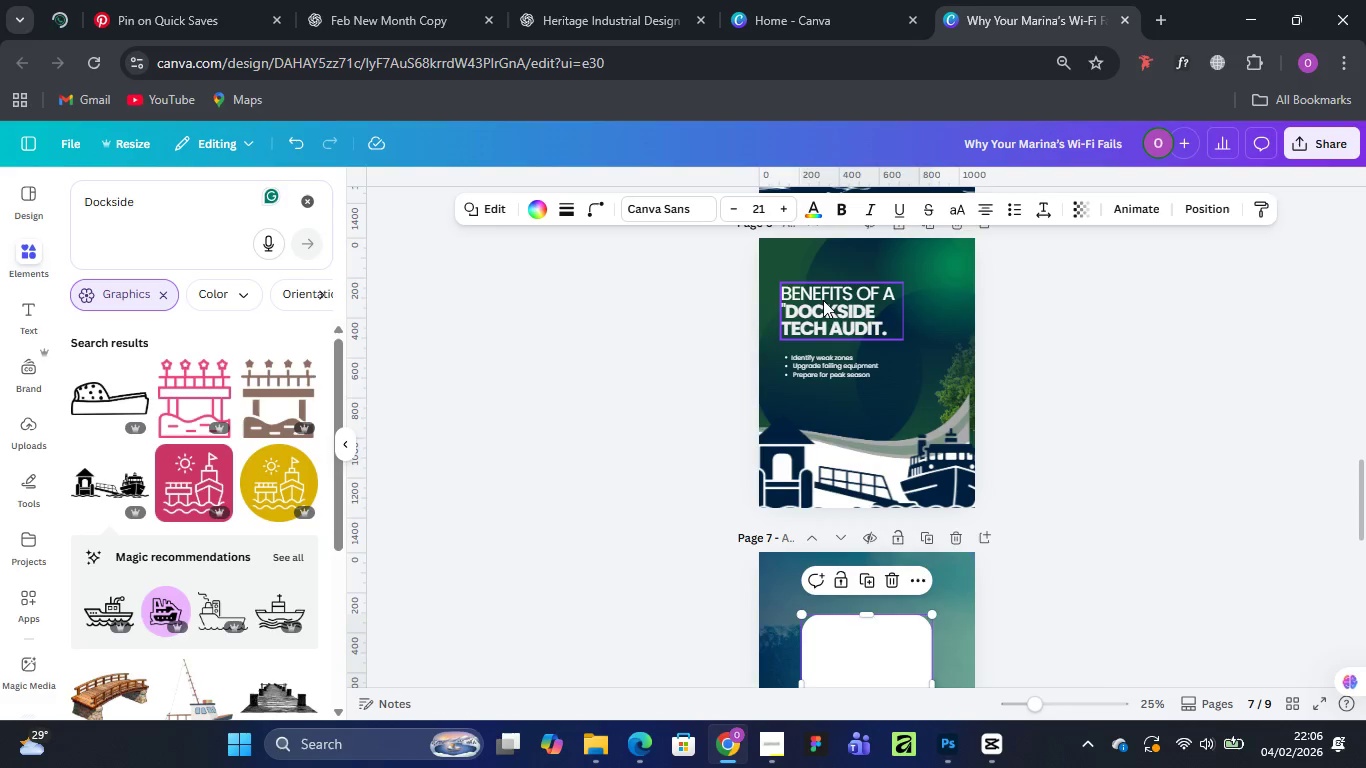 
left_click([824, 314])
 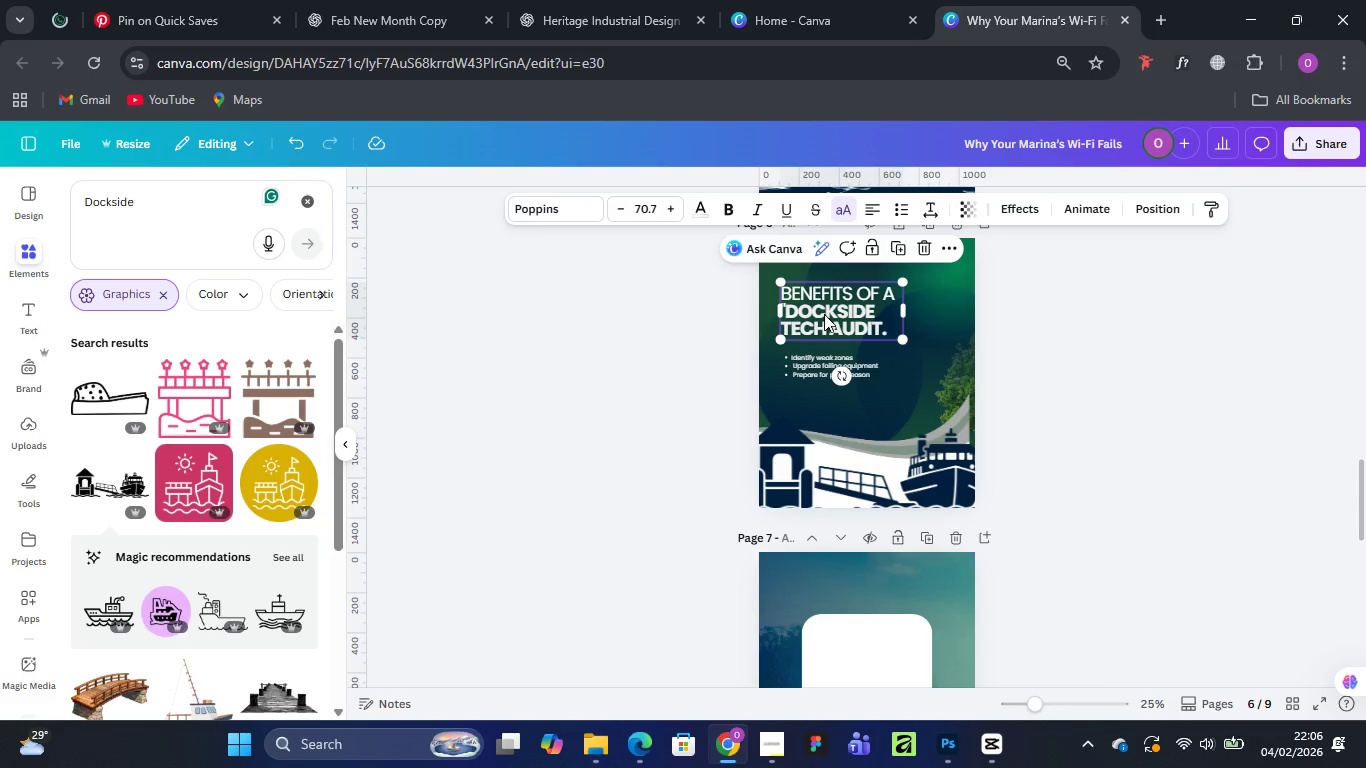 
hold_key(key=AltLeft, duration=1.5)
left_click_drag(start_coordinate=[824, 314], to_coordinate=[846, 601])
 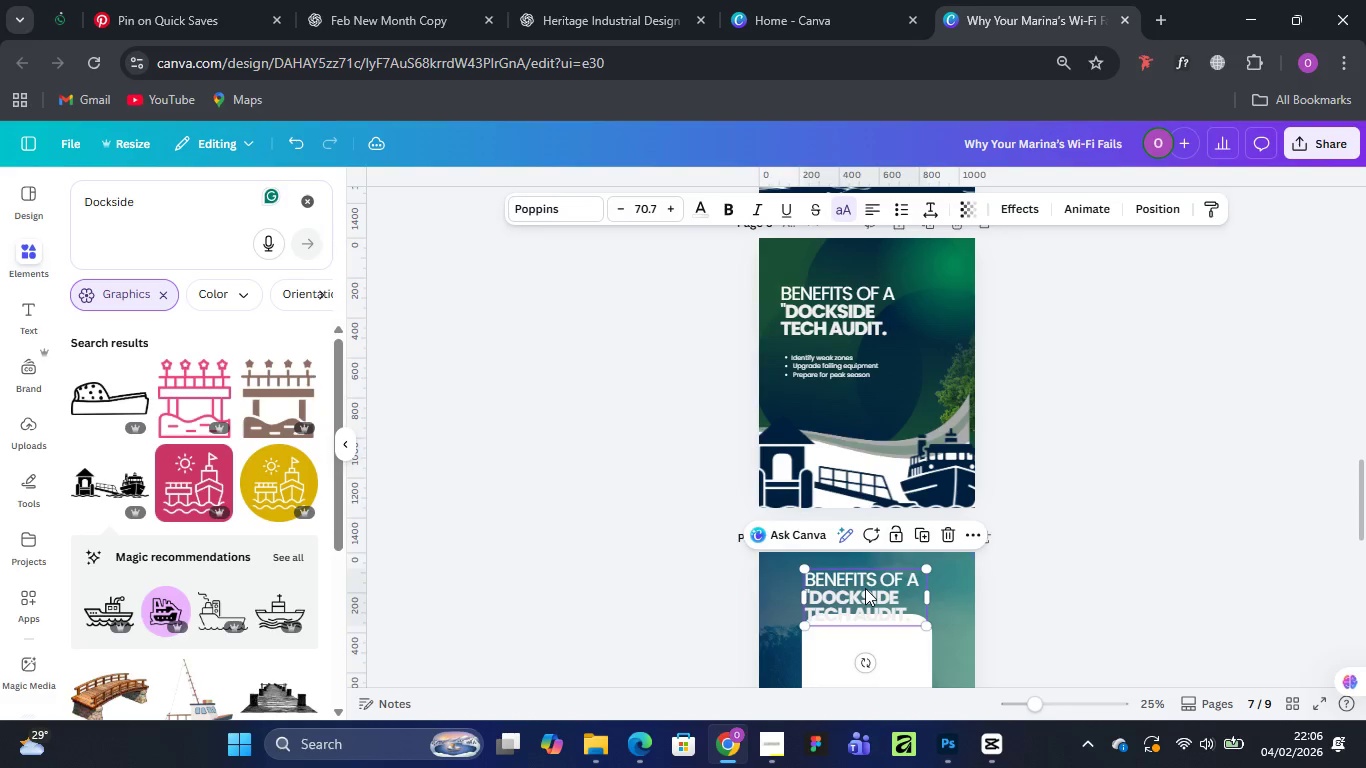 
double_click([865, 588])
 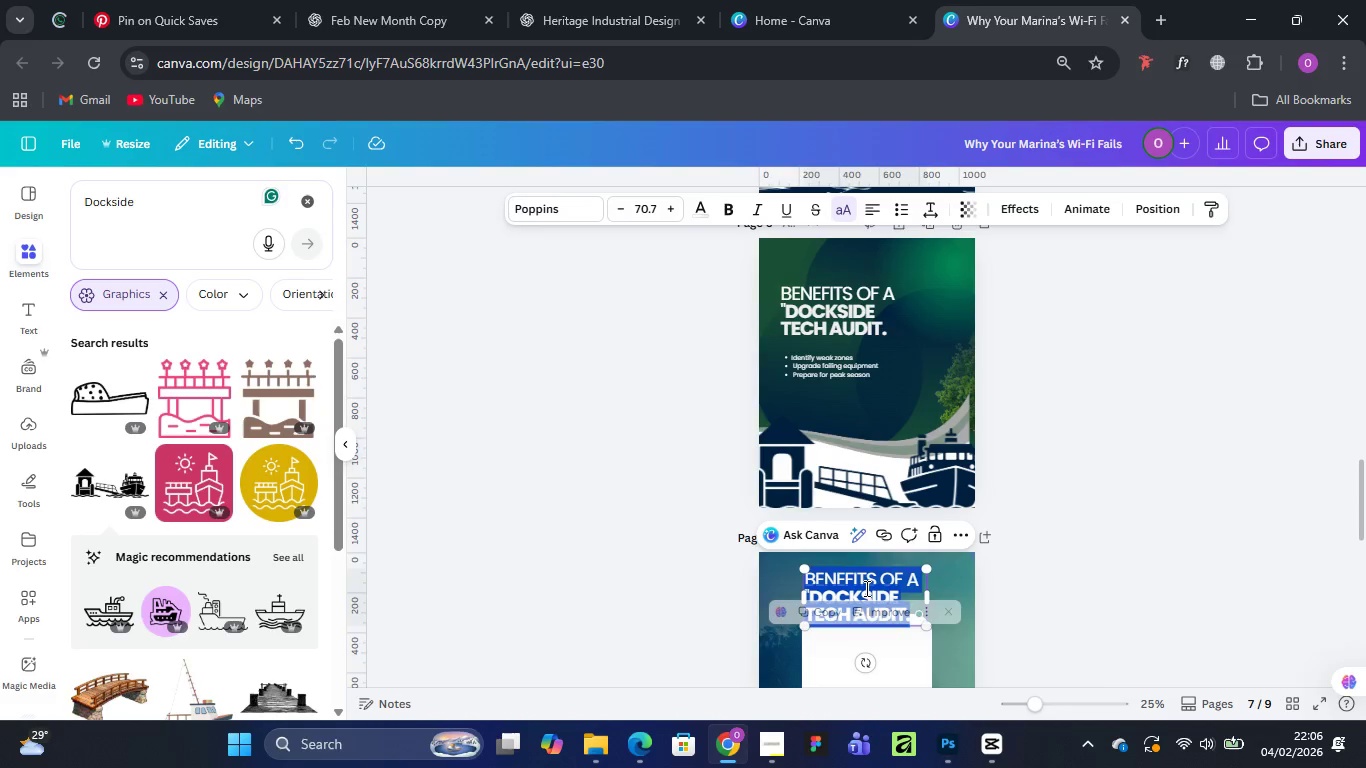 
key(Control+V)
 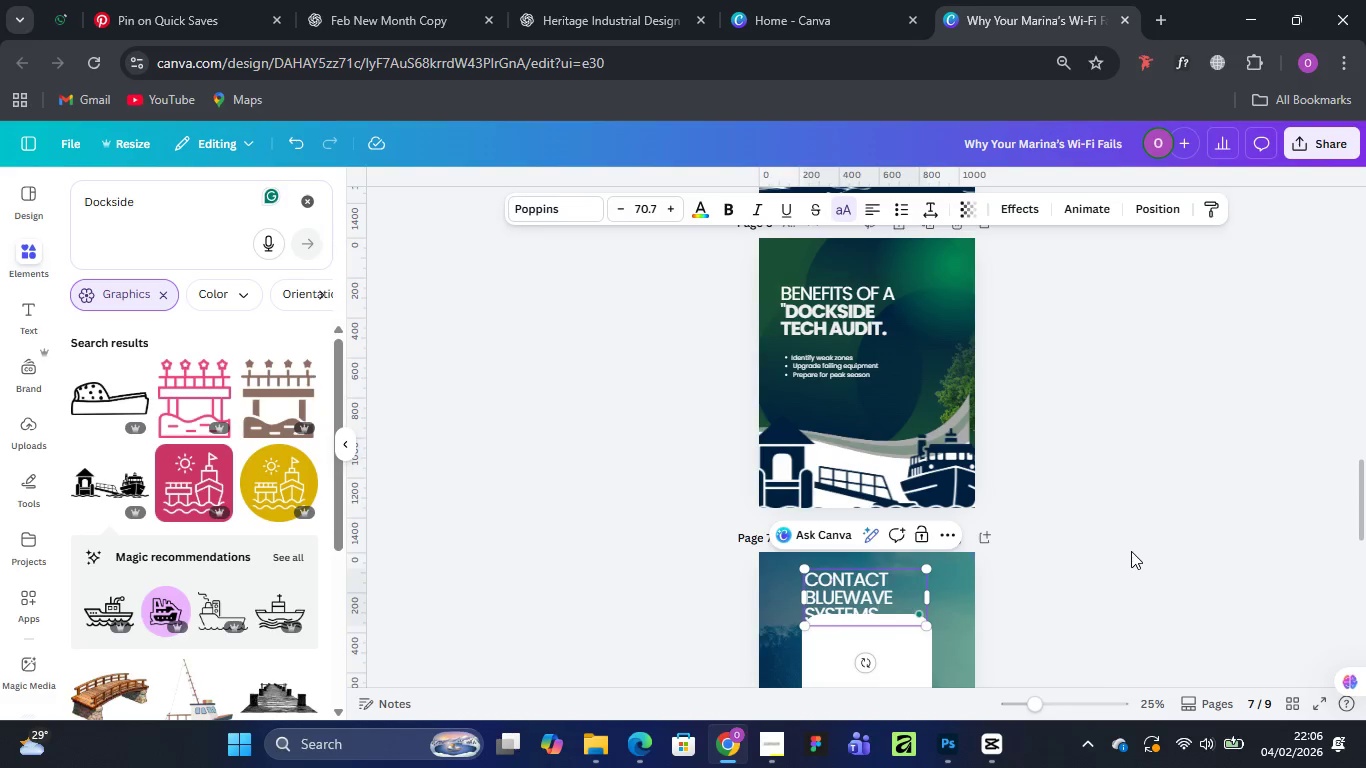 
scroll: coordinate [1131, 549], scroll_direction: down, amount: 1.0
 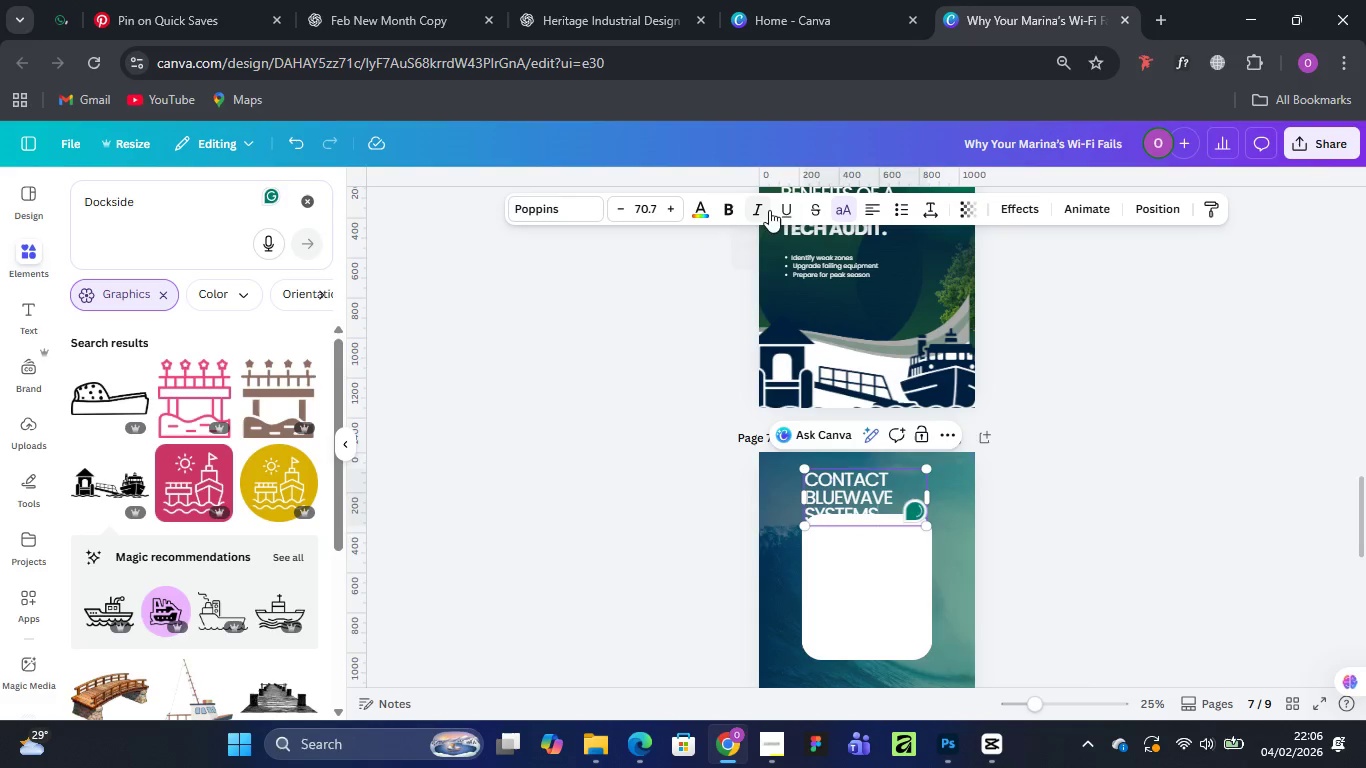 
left_click([839, 205])
 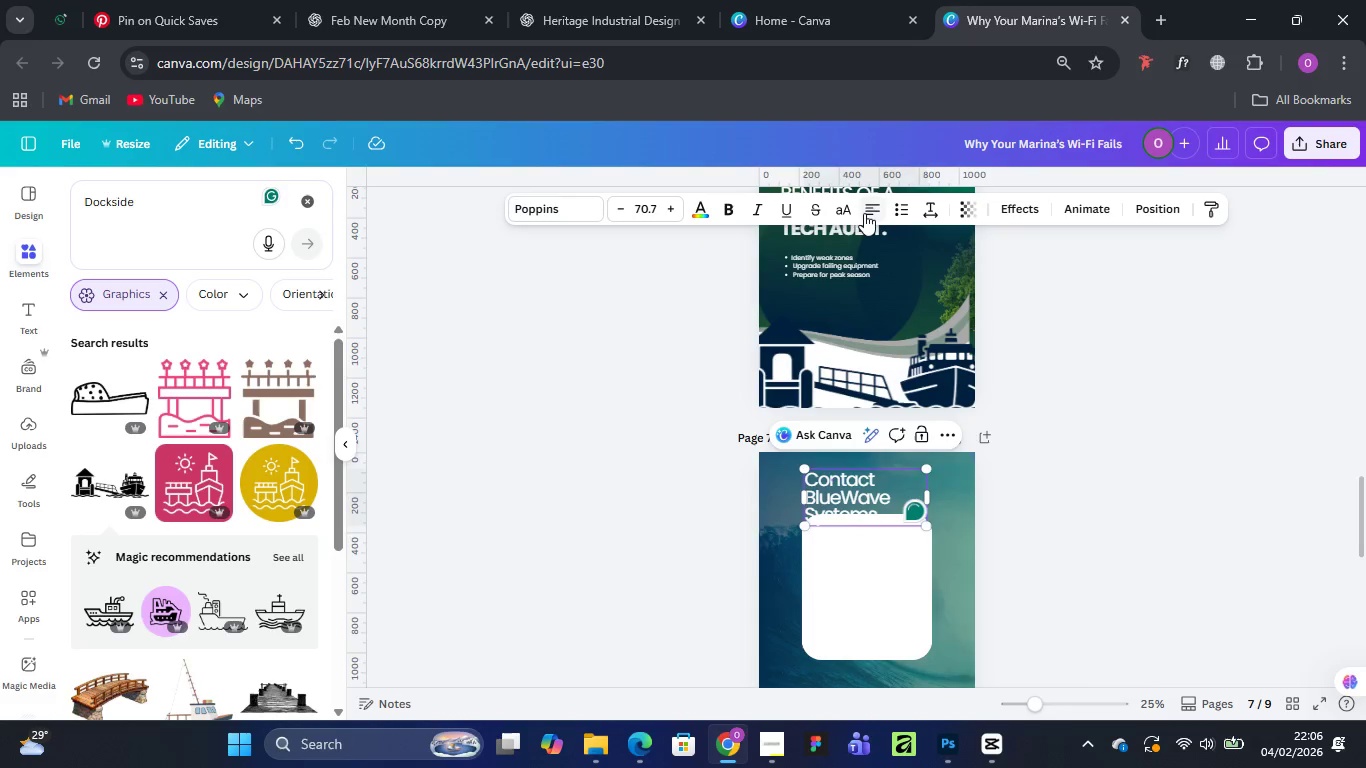 
left_click([865, 211])
 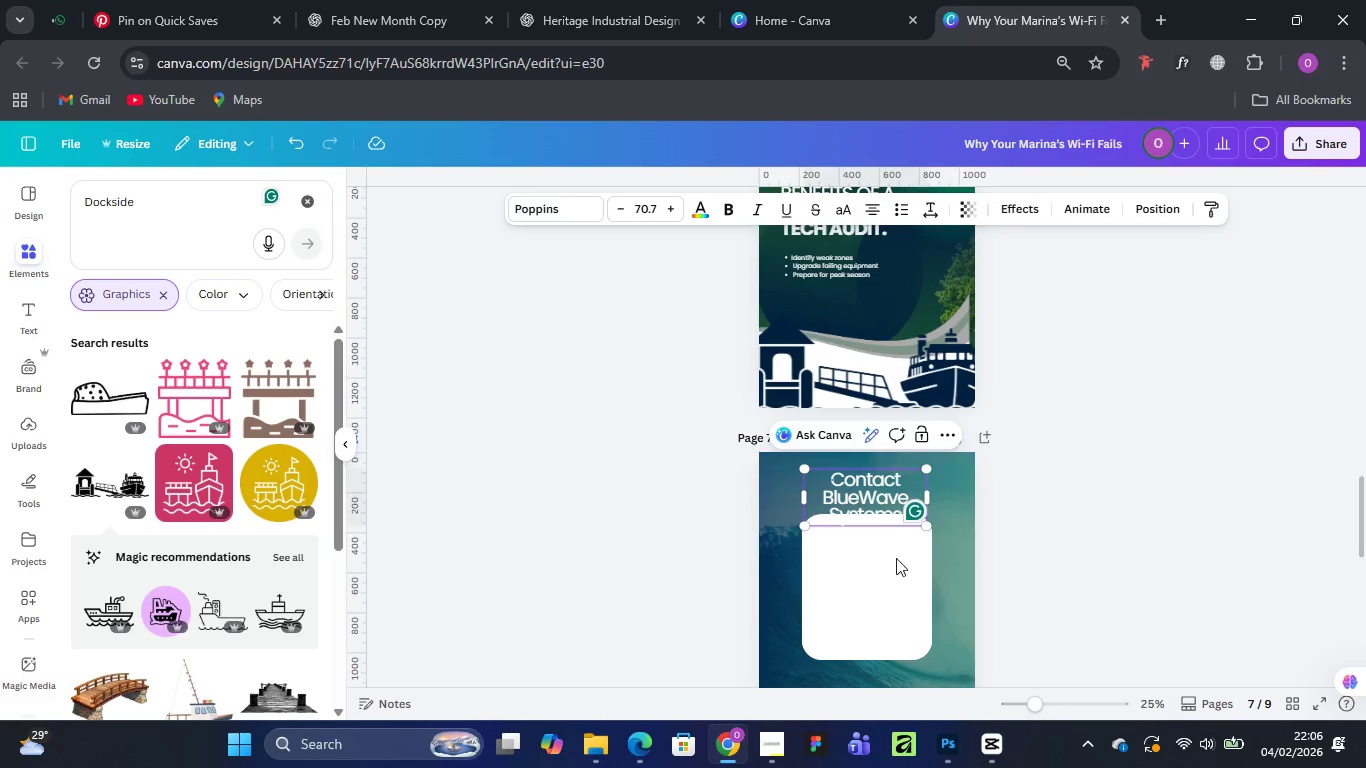 
left_click_drag(start_coordinate=[886, 605], to_coordinate=[886, 642])
 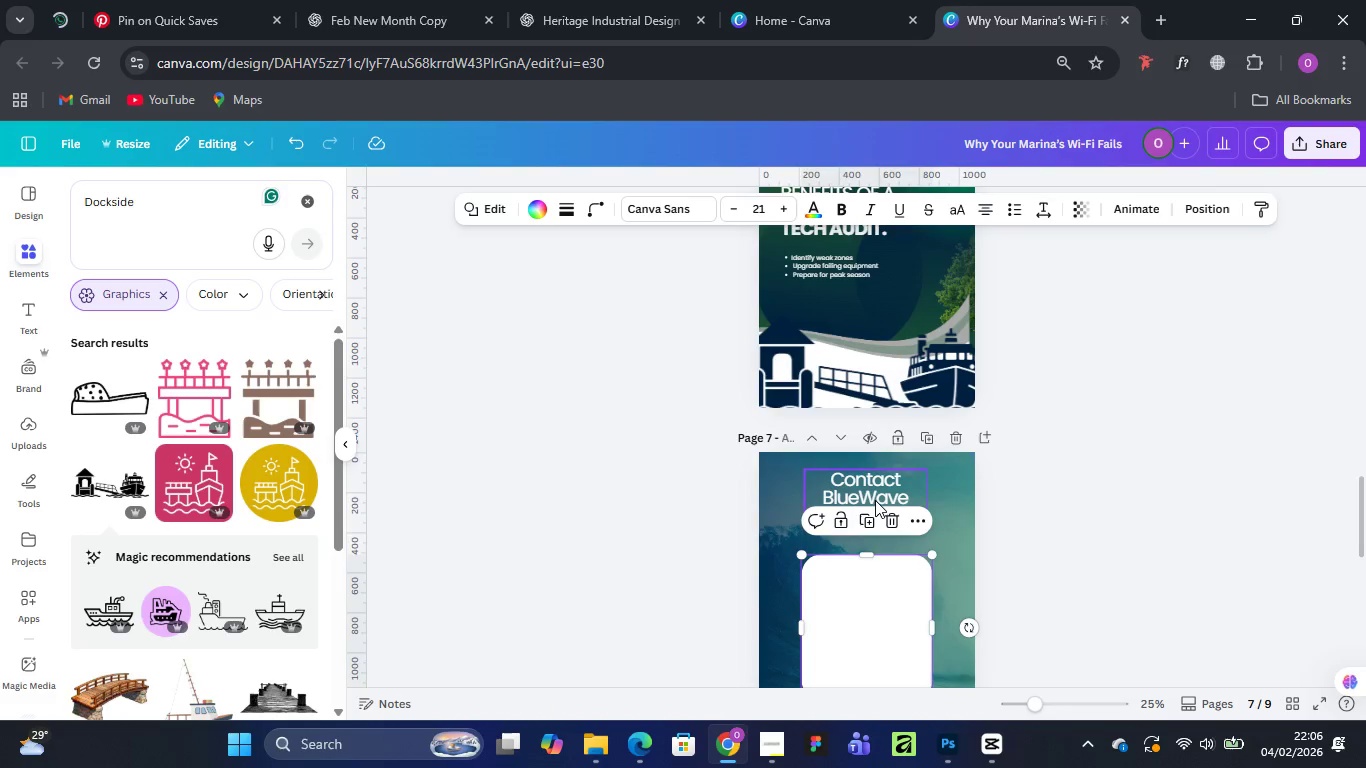 
left_click([875, 499])
 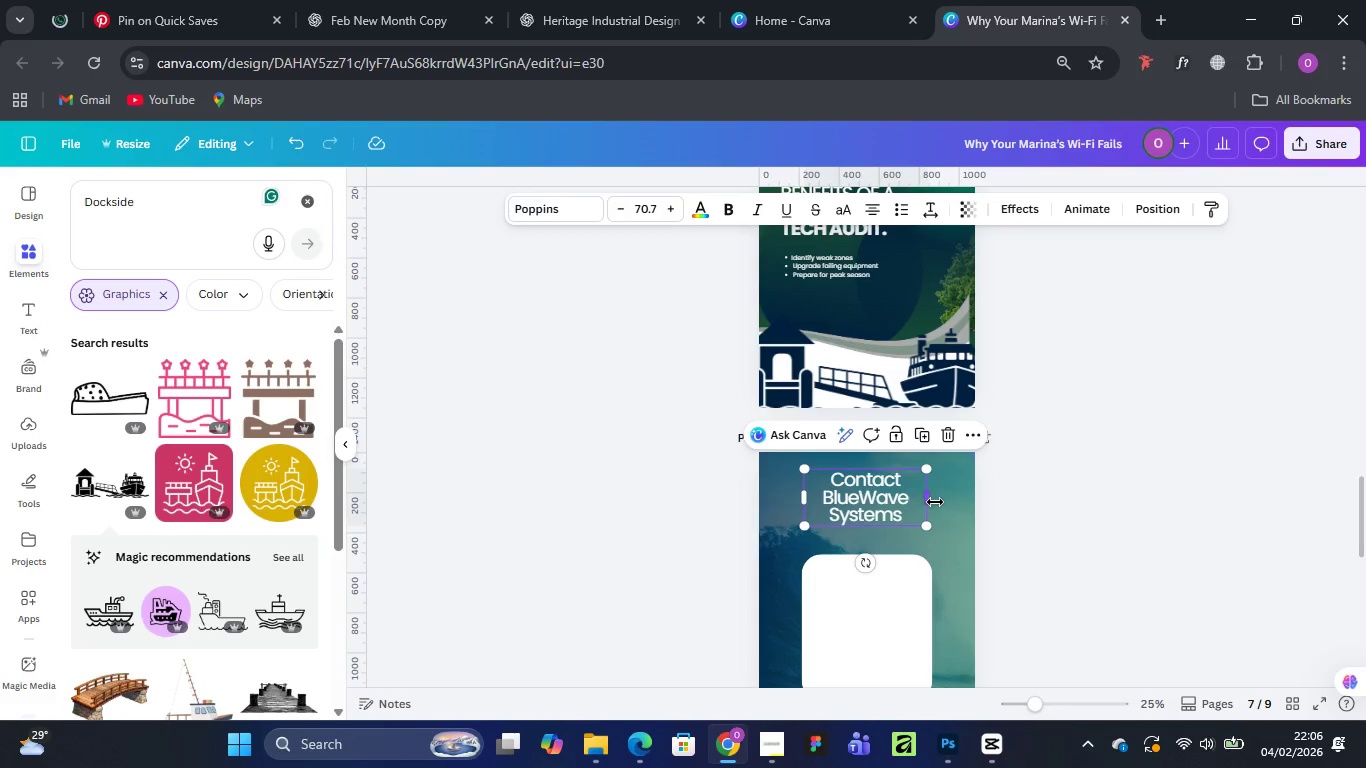 
left_click_drag(start_coordinate=[935, 502], to_coordinate=[999, 502])
 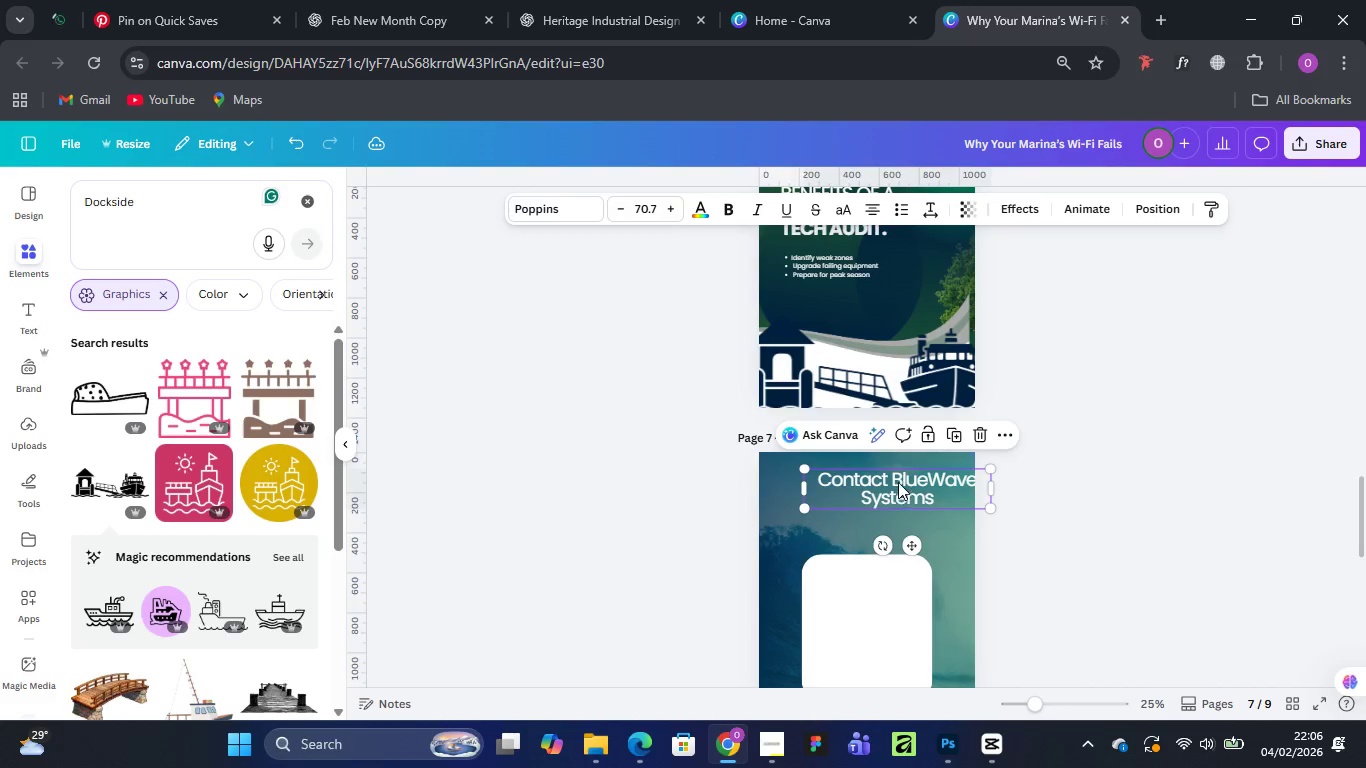 
left_click_drag(start_coordinate=[898, 482], to_coordinate=[870, 512])
 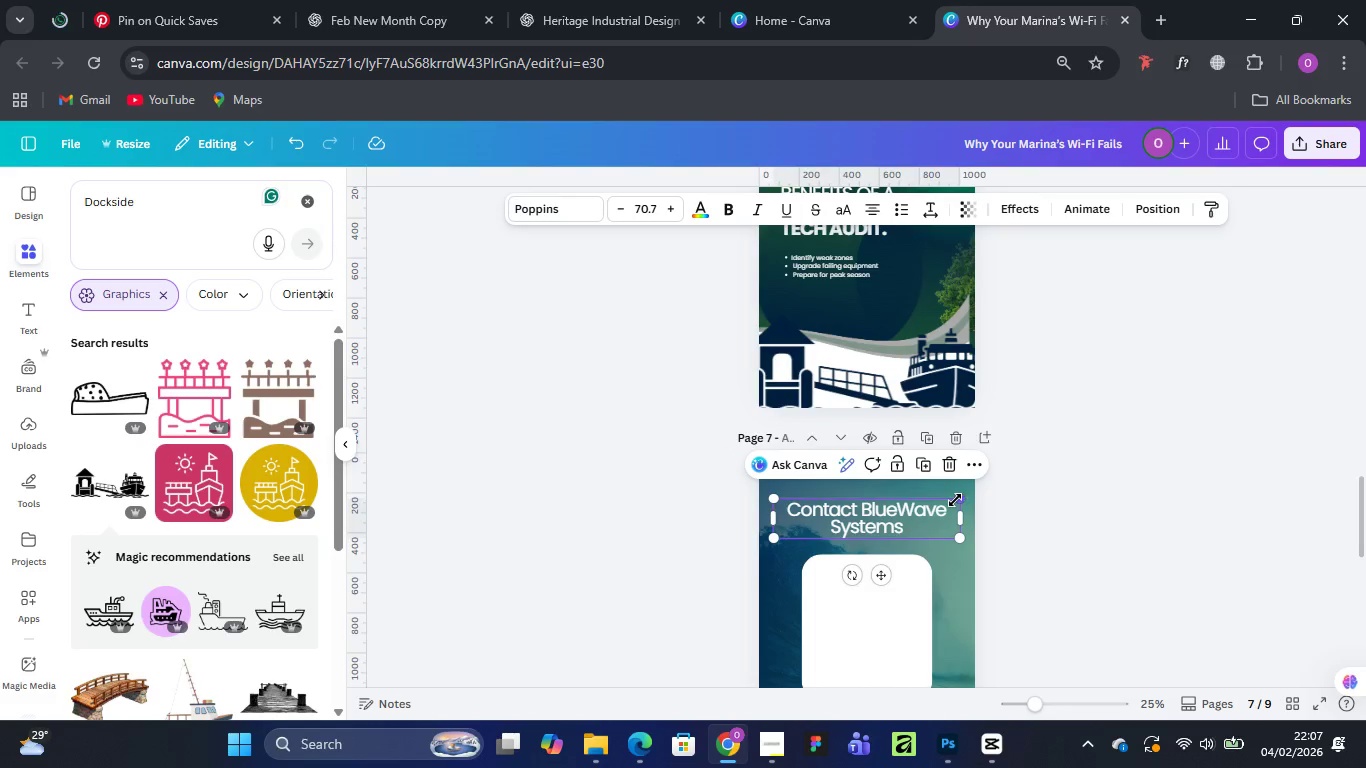 
left_click_drag(start_coordinate=[955, 501], to_coordinate=[923, 502])
 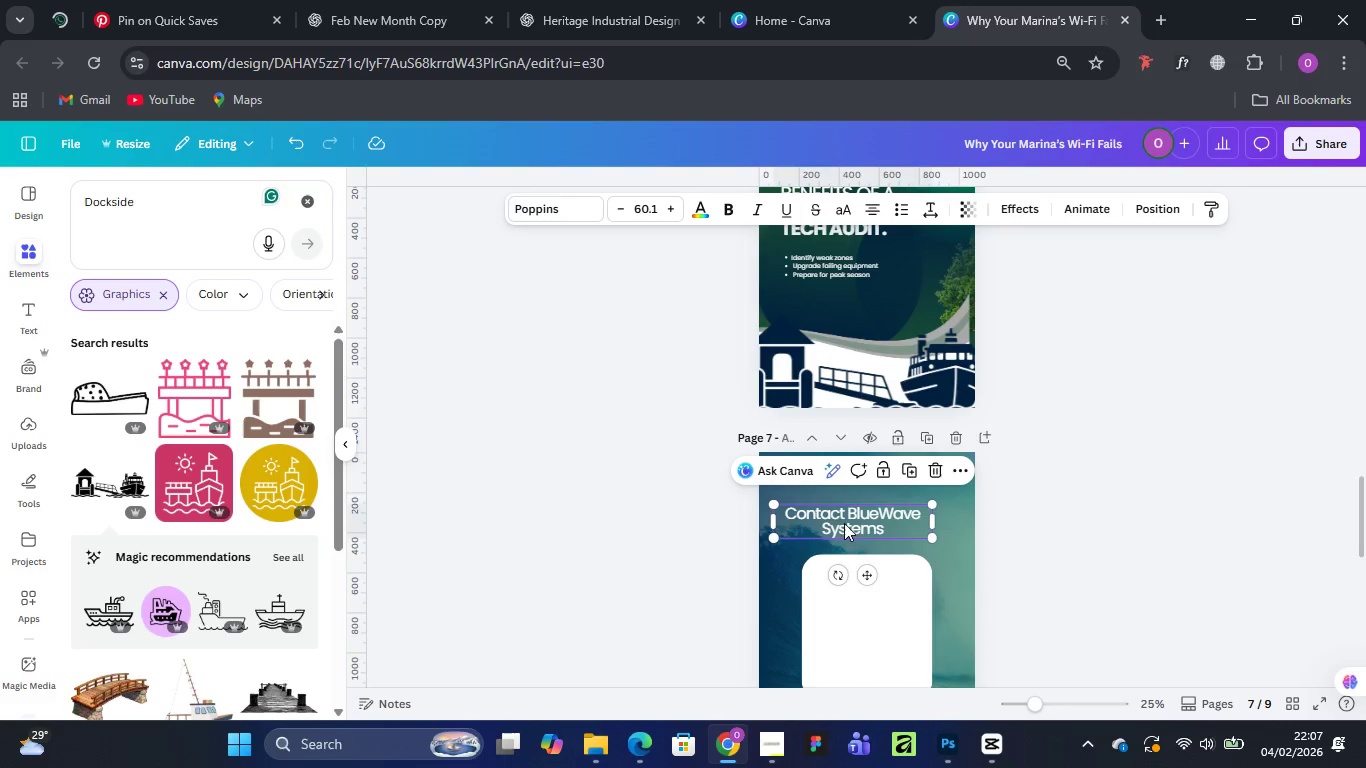 
left_click_drag(start_coordinate=[844, 522], to_coordinate=[859, 520])
 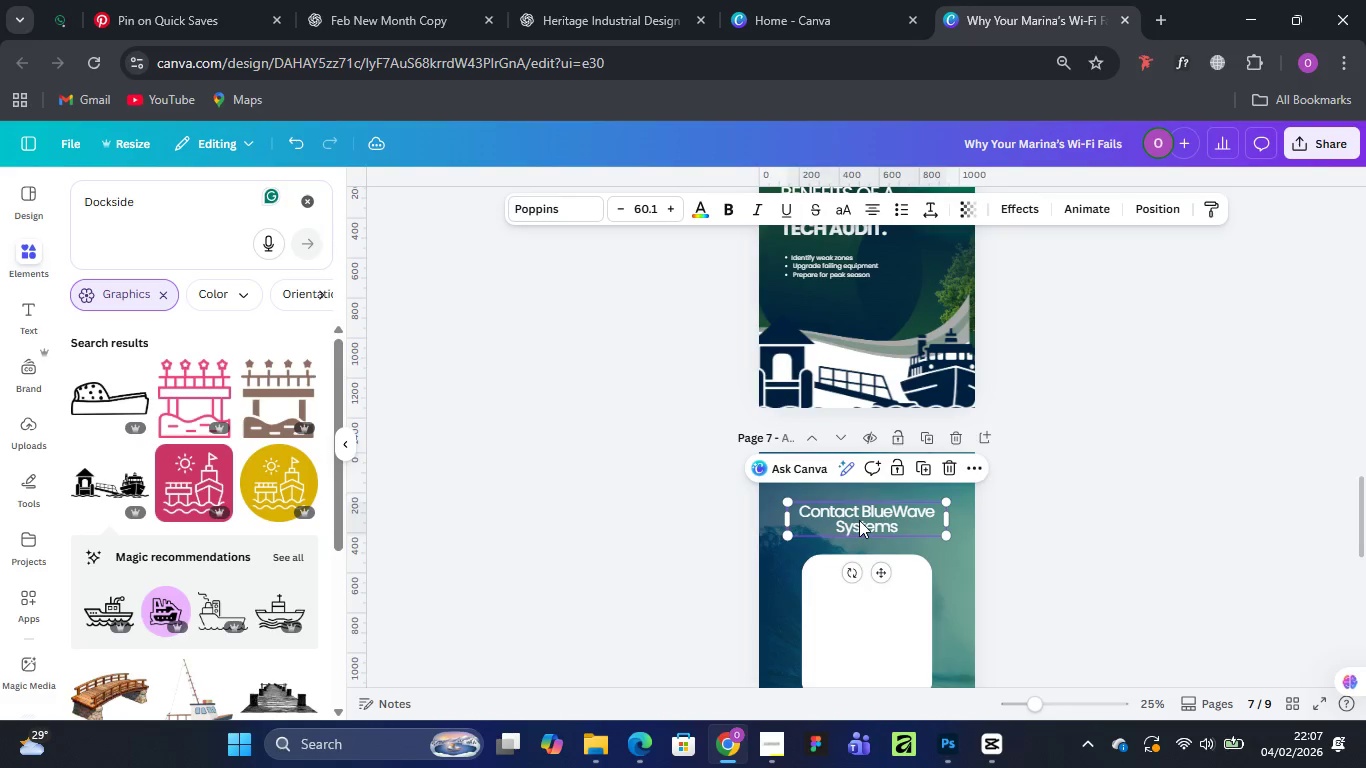 
double_click([859, 520])
 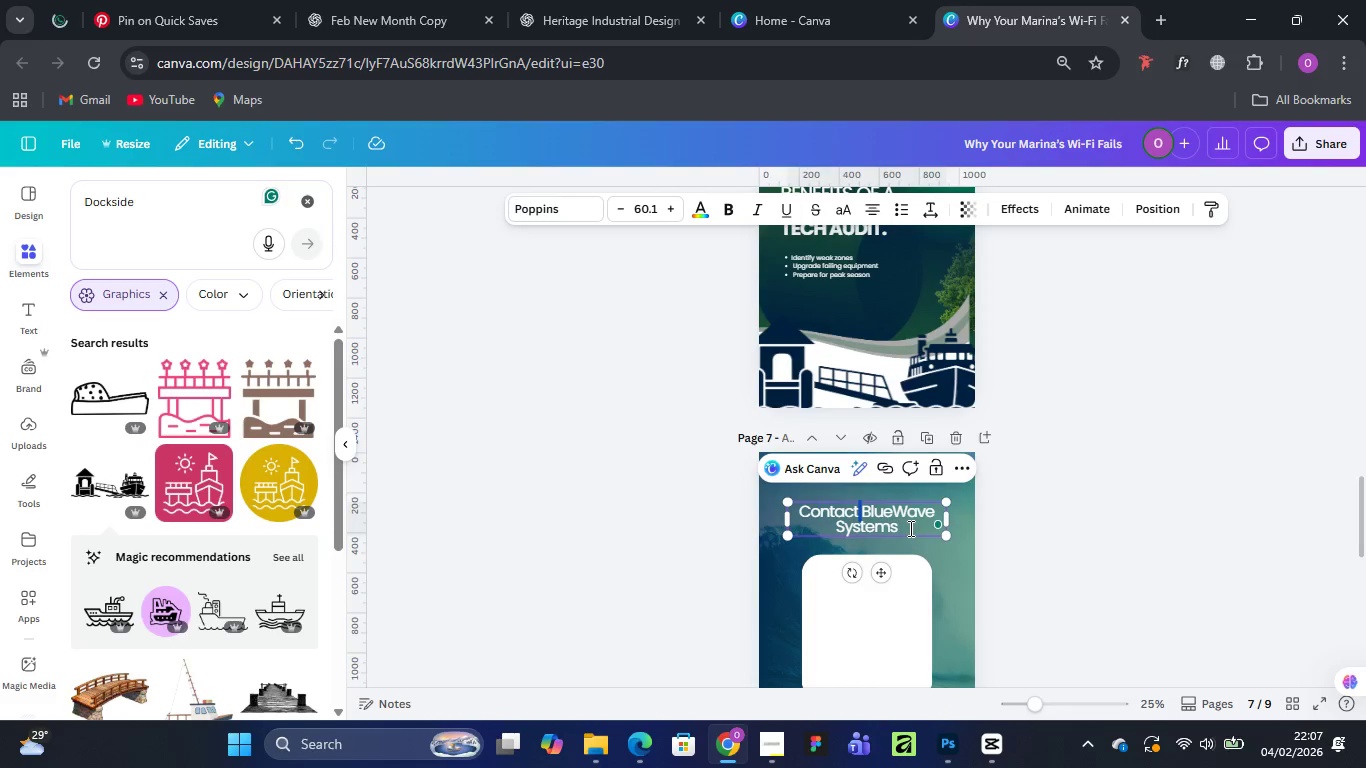 
left_click([897, 523])
 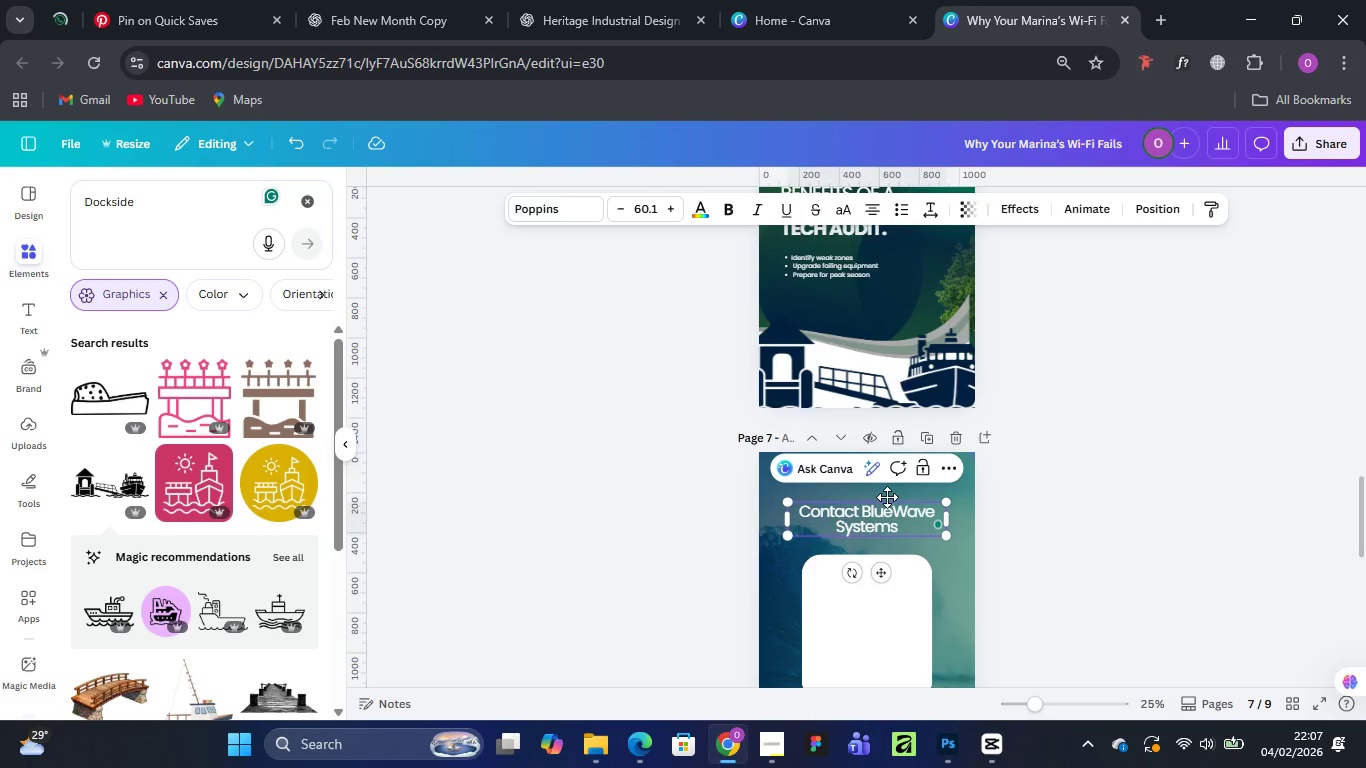 
type( Today)
 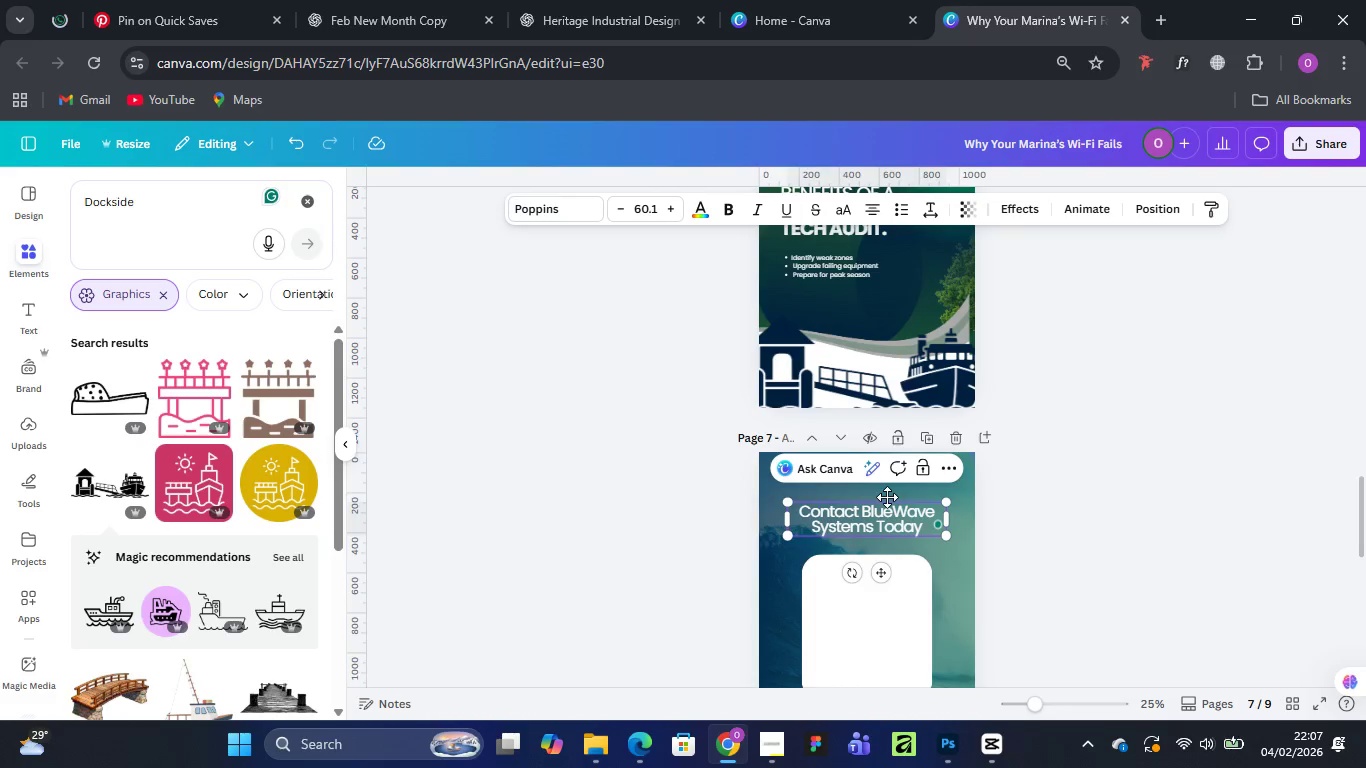 
key(Control+1)
 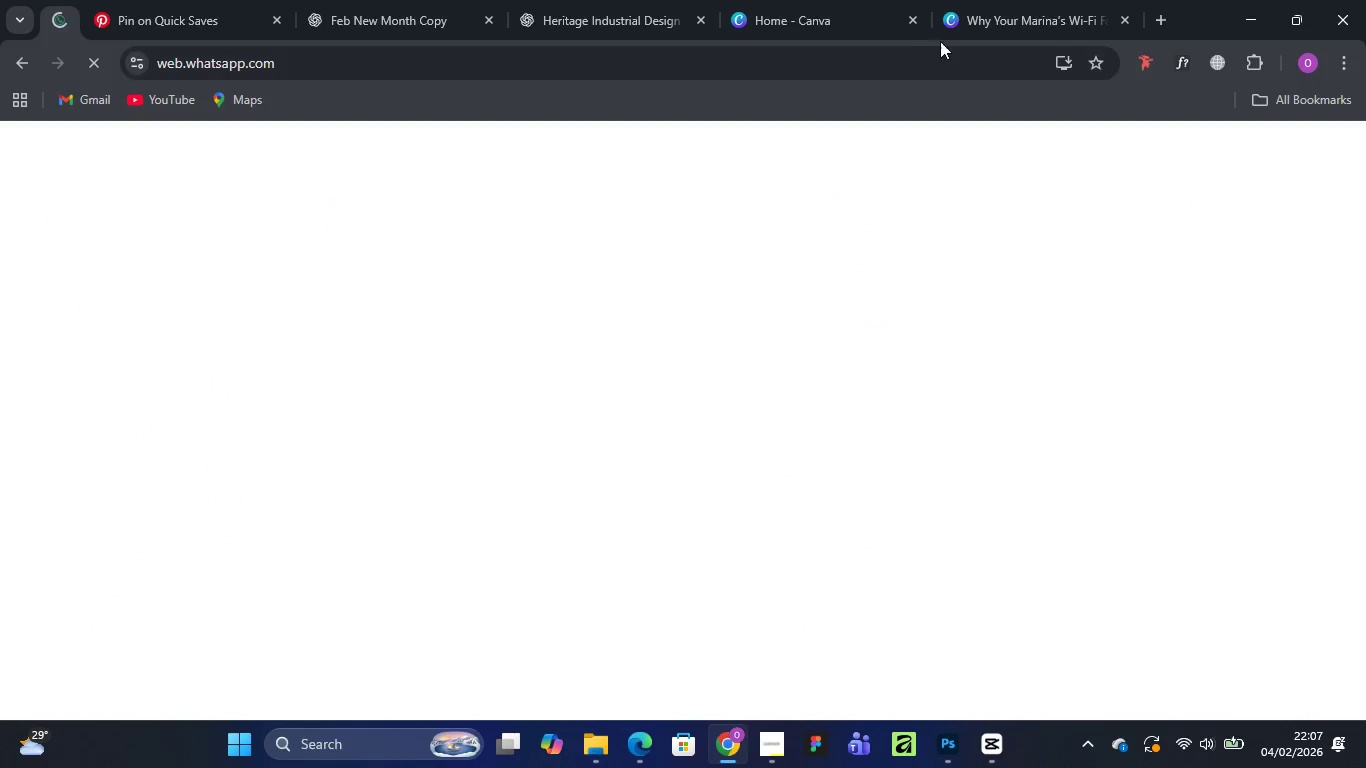 
left_click([1009, 9])
 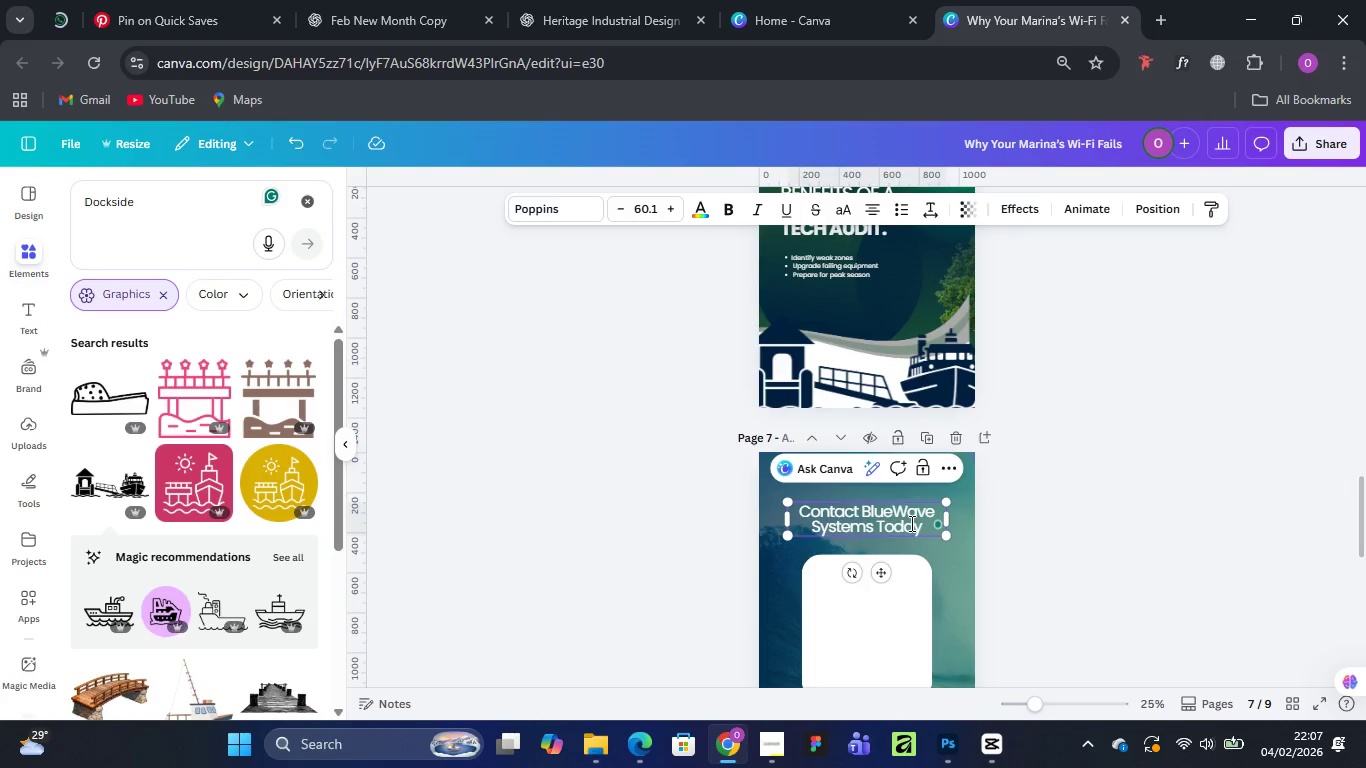 
left_click([910, 523])
 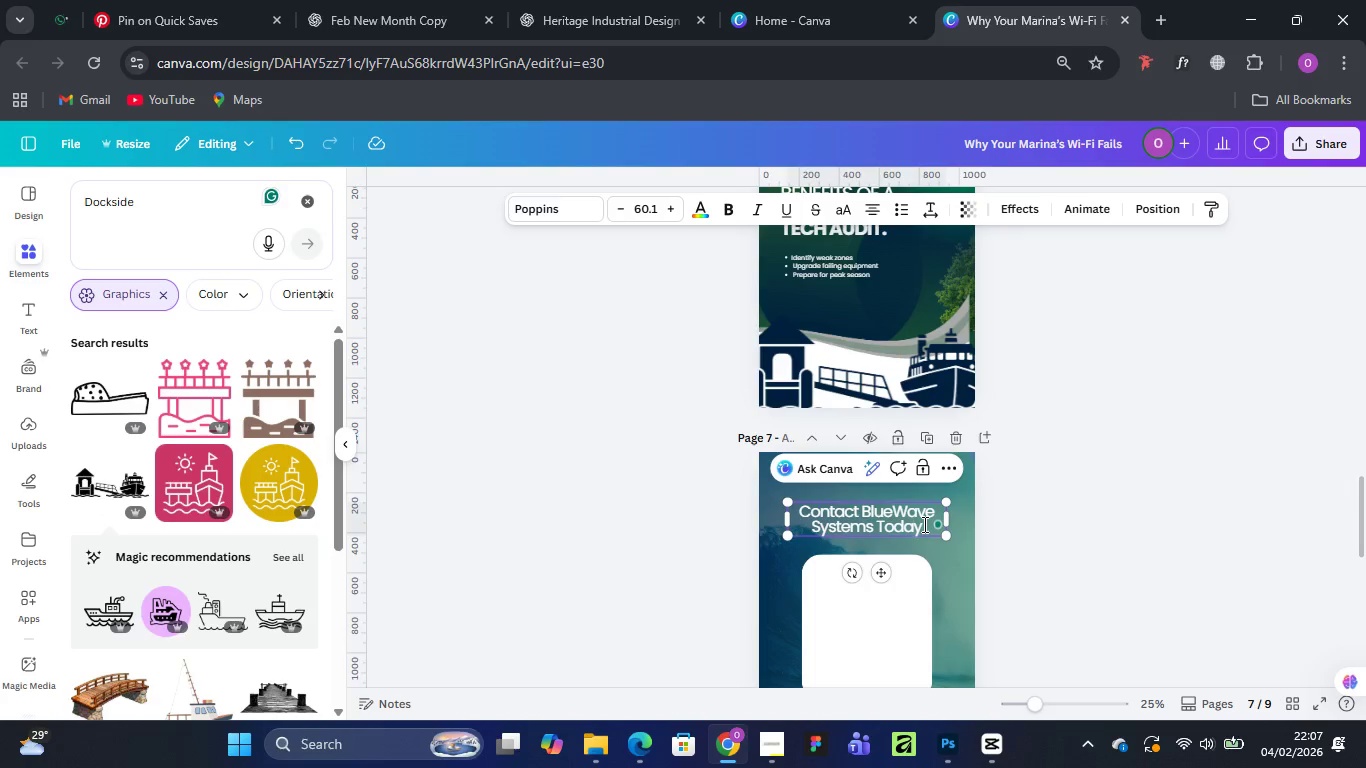 
left_click([923, 524])
 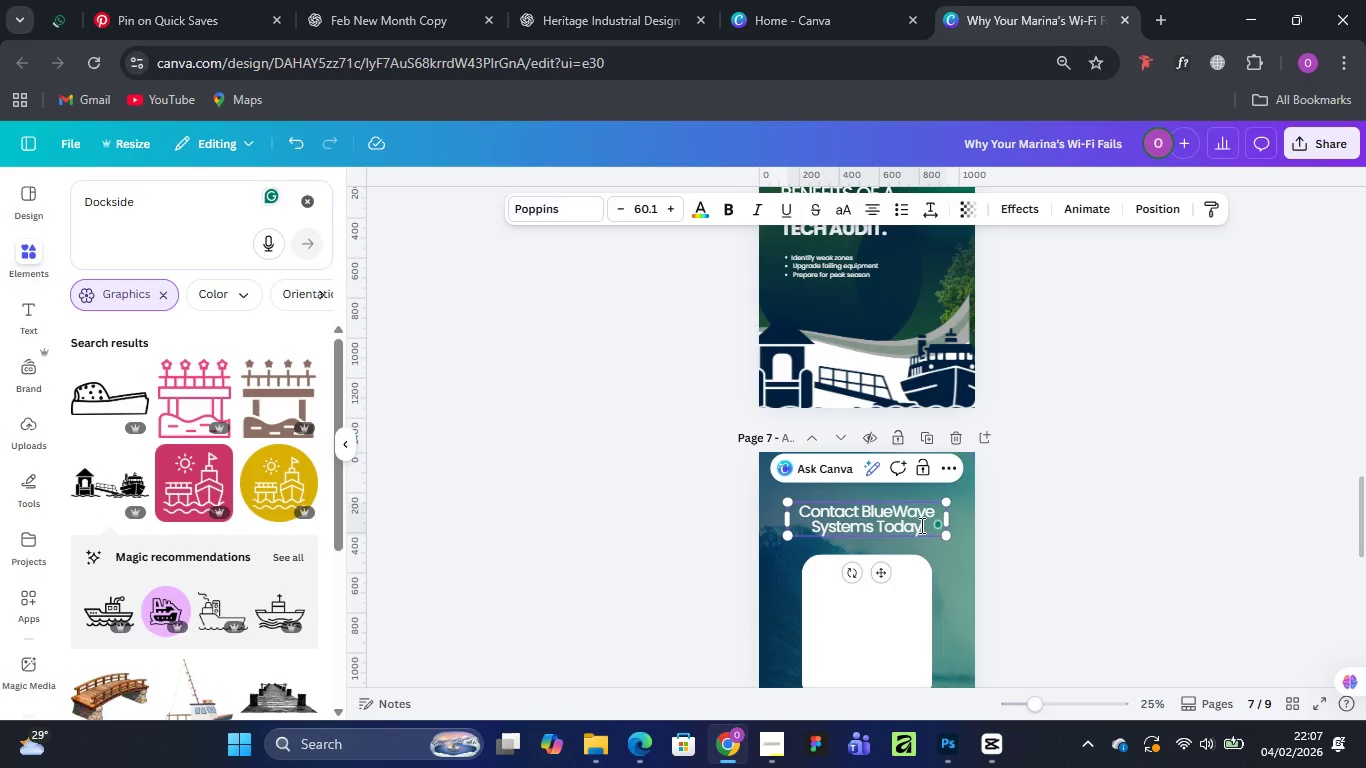 
key(Shift+1)
 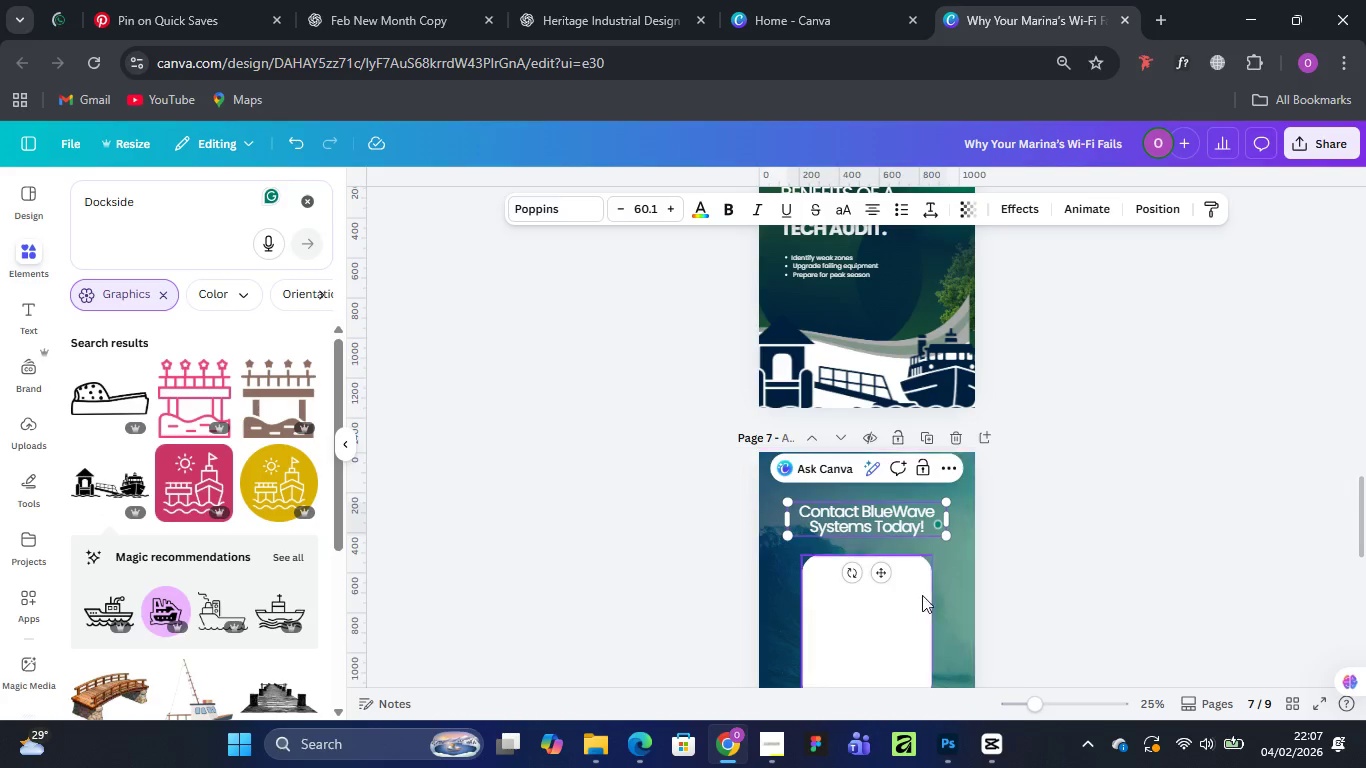 
left_click([1224, 491])
 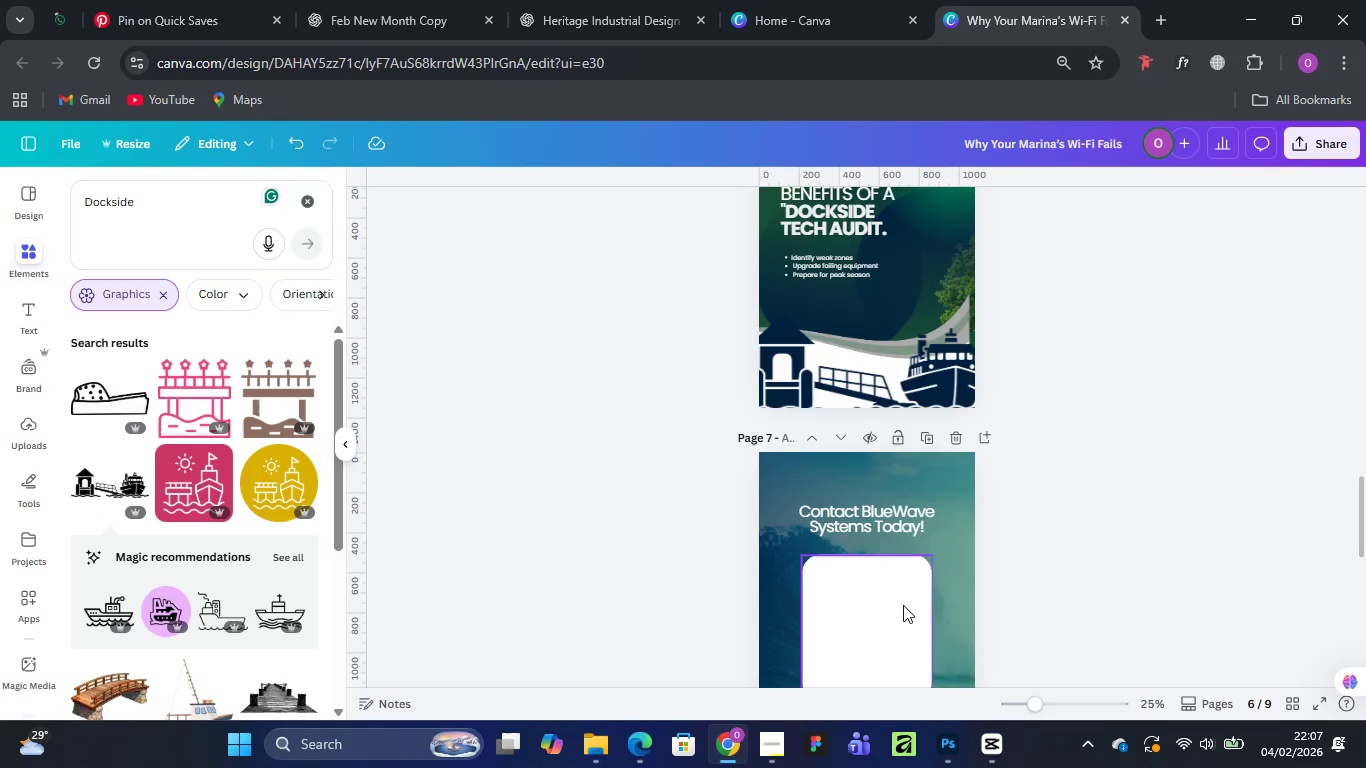 
left_click_drag(start_coordinate=[902, 606], to_coordinate=[901, 595])
 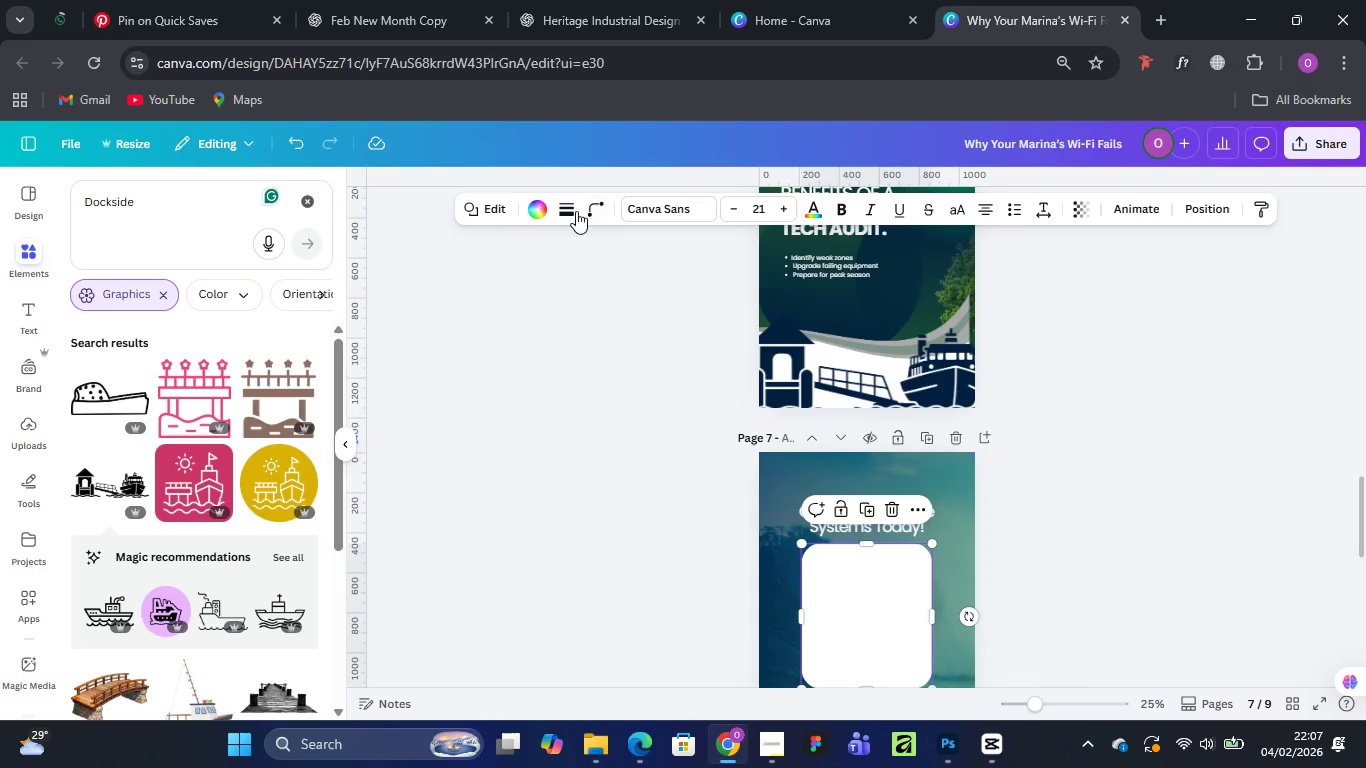 
left_click([528, 201])
 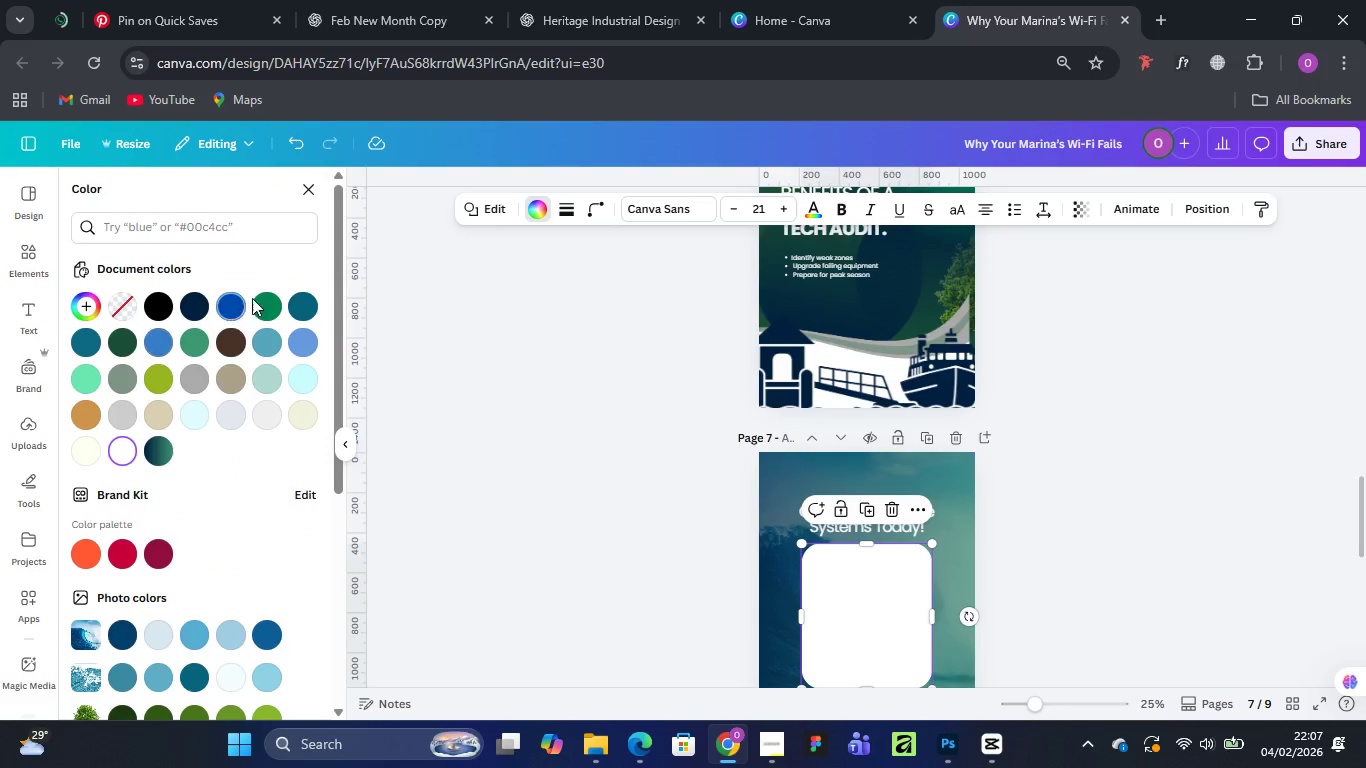 
left_click([268, 296])
 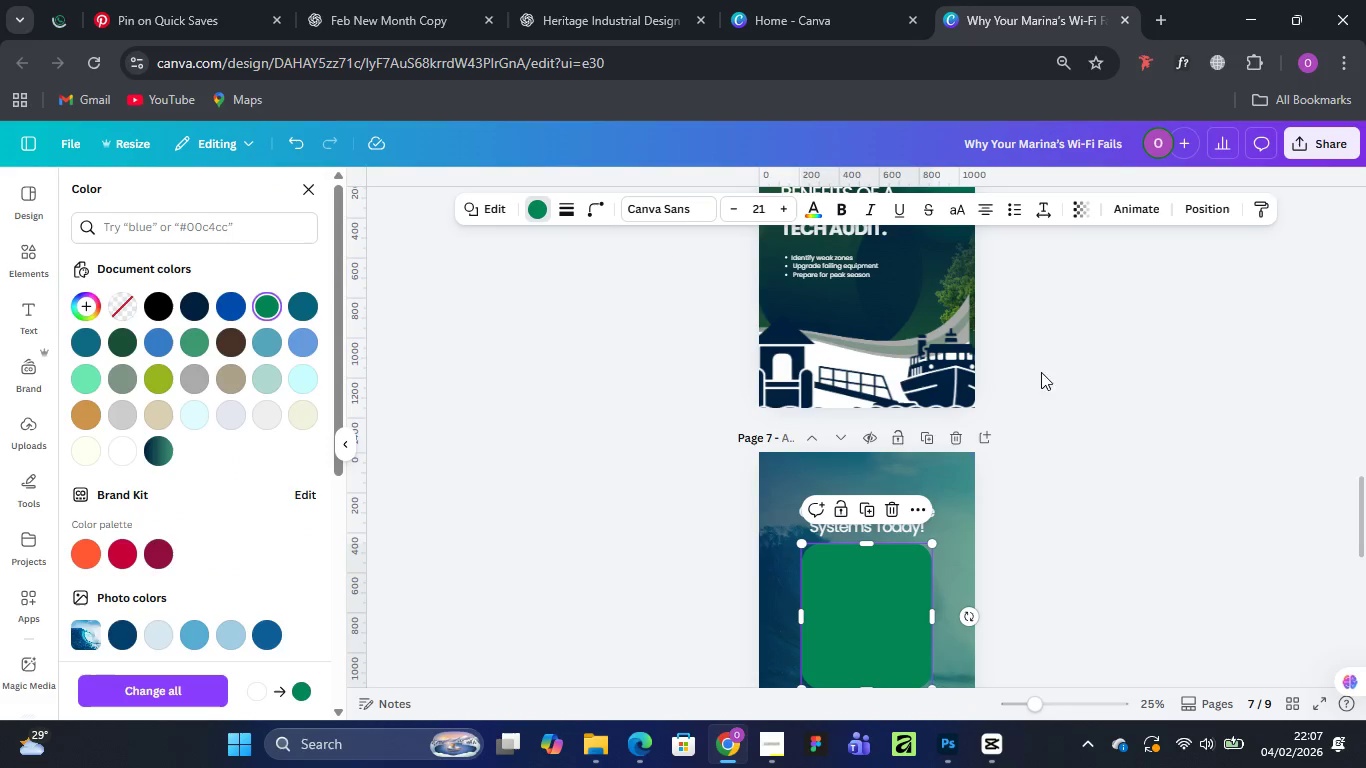 
scroll: coordinate [1059, 349], scroll_direction: down, amount: 2.0
 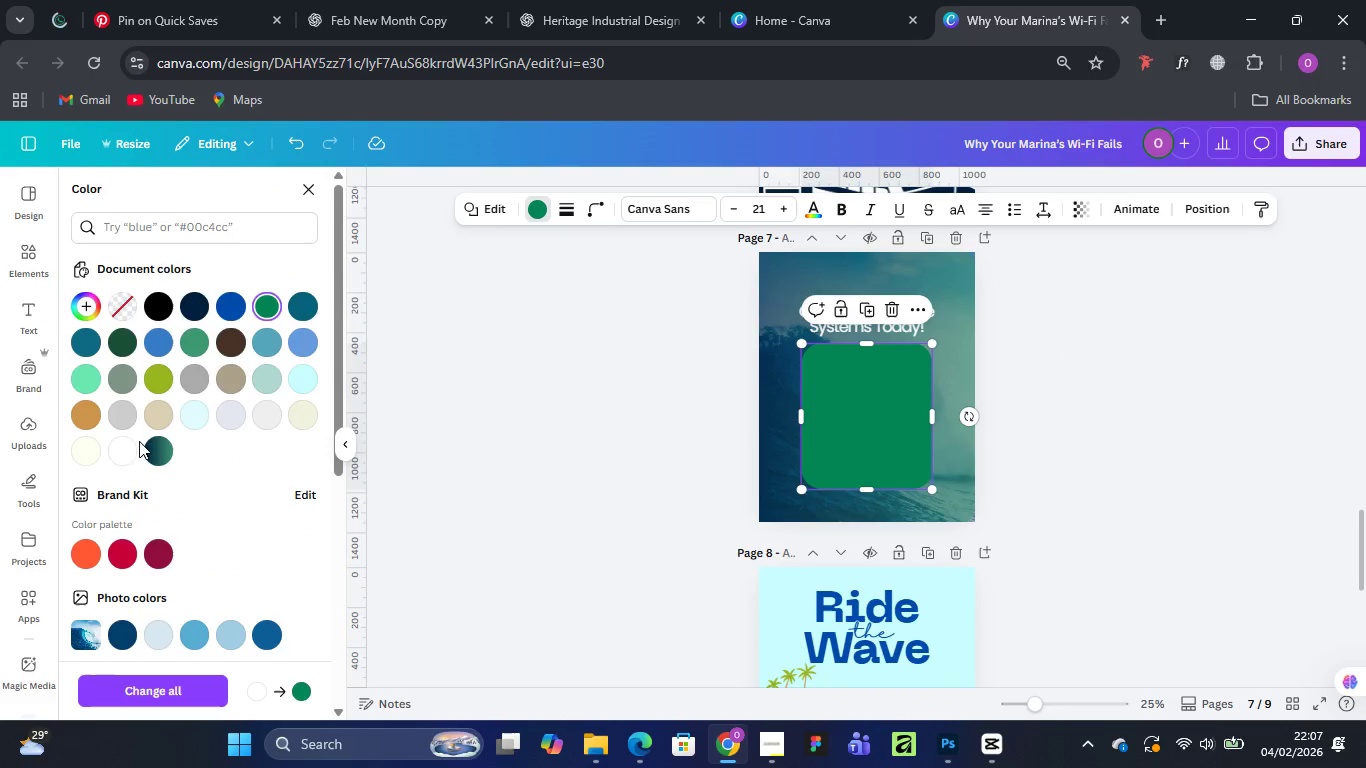 
left_click([158, 448])
 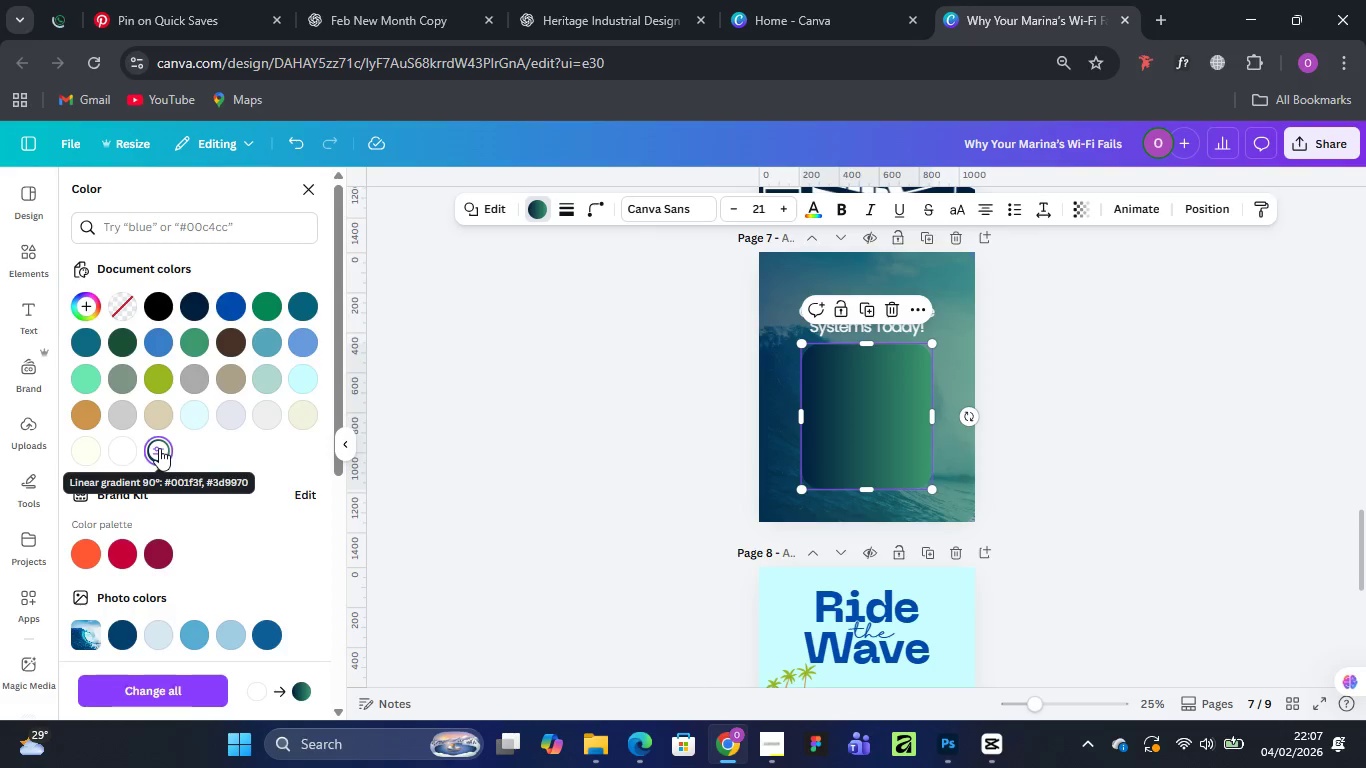 
double_click([159, 448])
 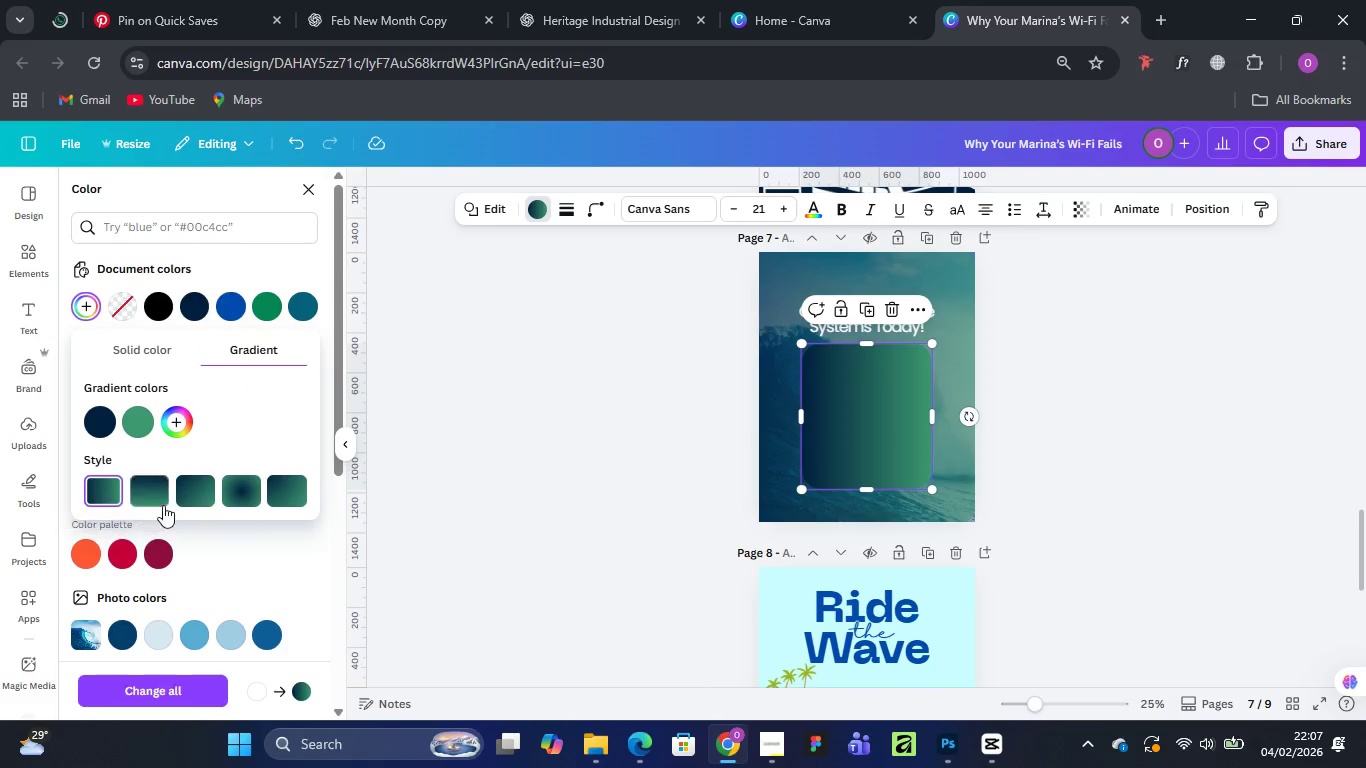 
left_click([156, 490])
 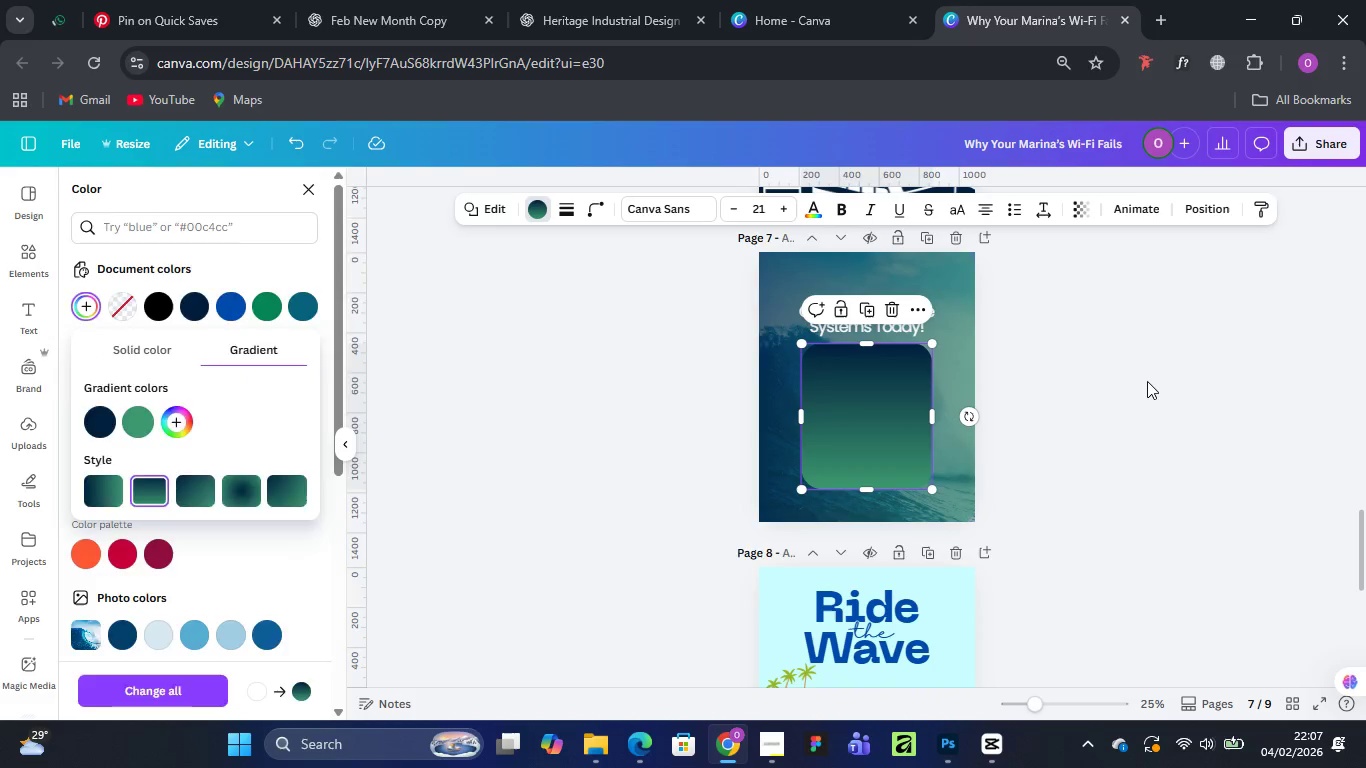 
double_click([1147, 381])
 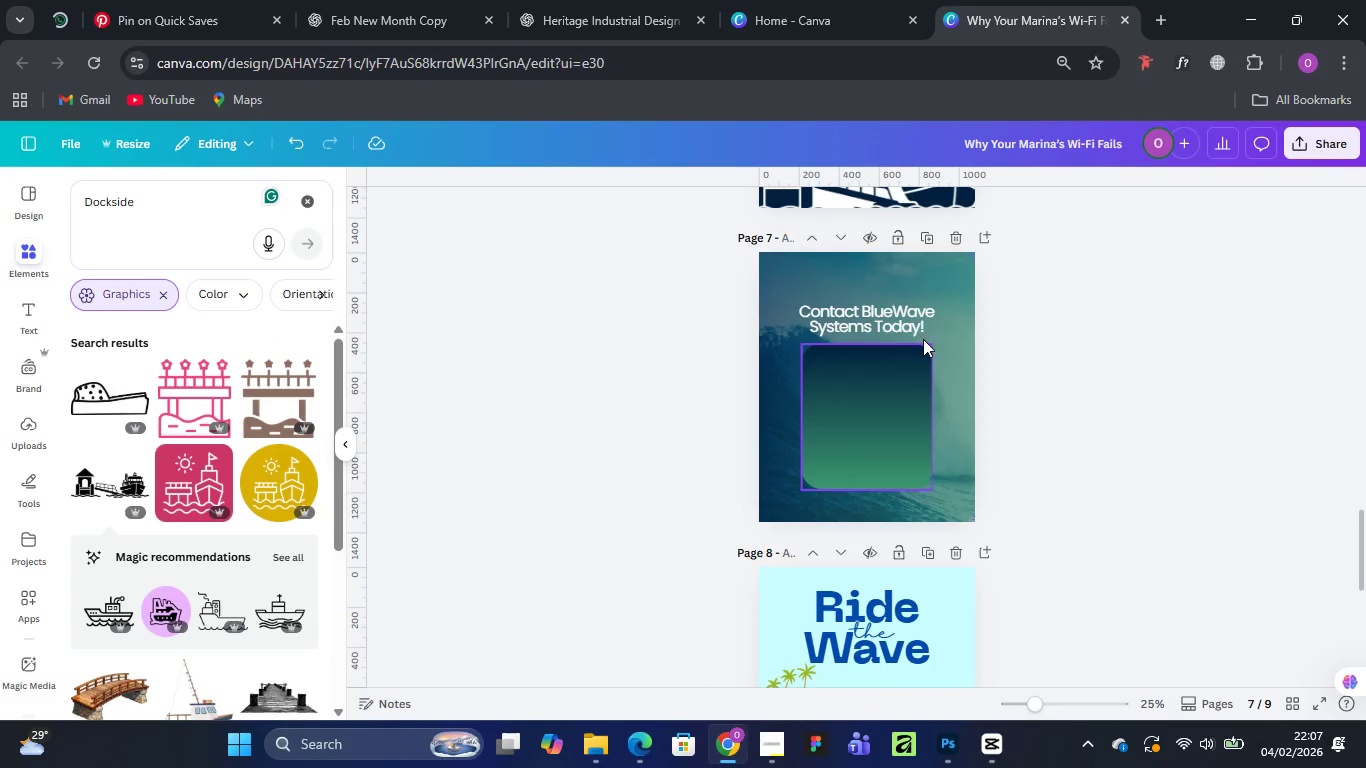 
left_click_drag(start_coordinate=[906, 313], to_coordinate=[913, 357])
 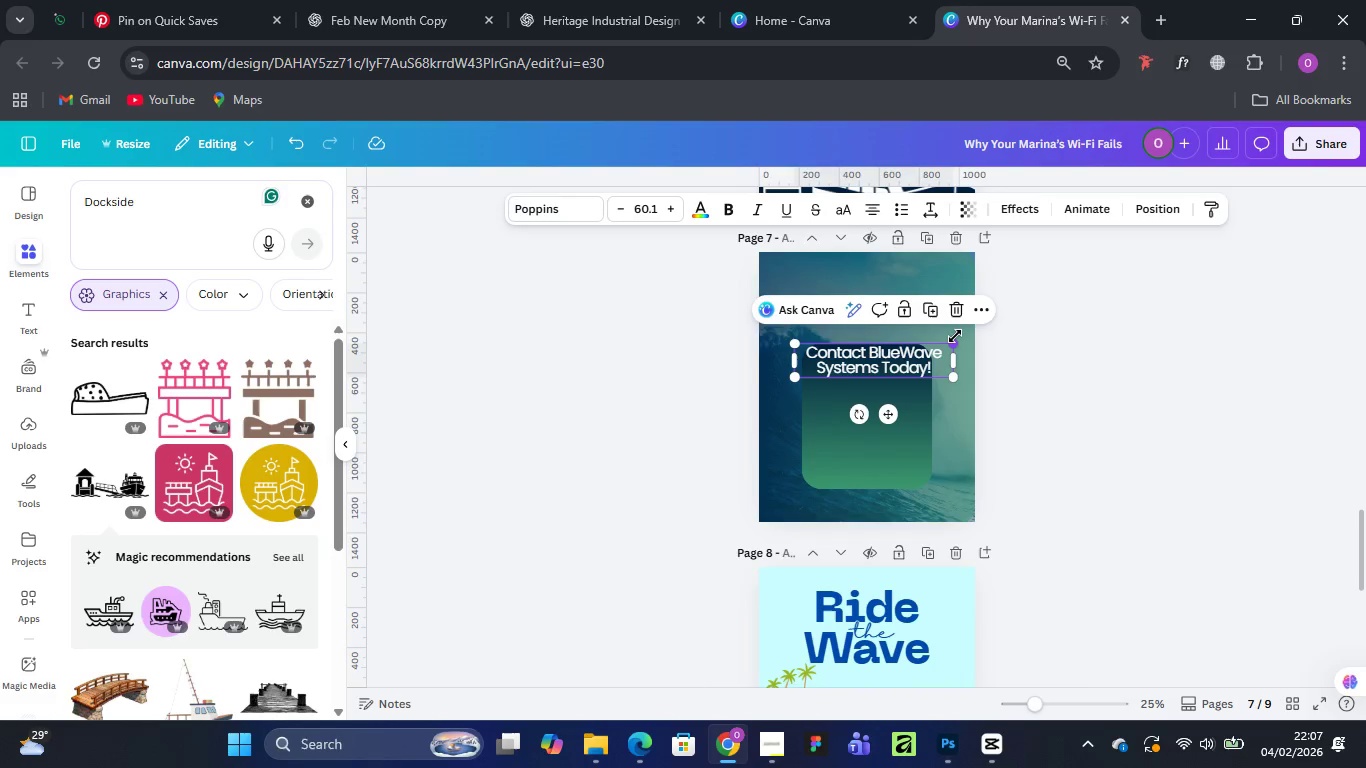 
left_click_drag(start_coordinate=[955, 336], to_coordinate=[931, 341])
 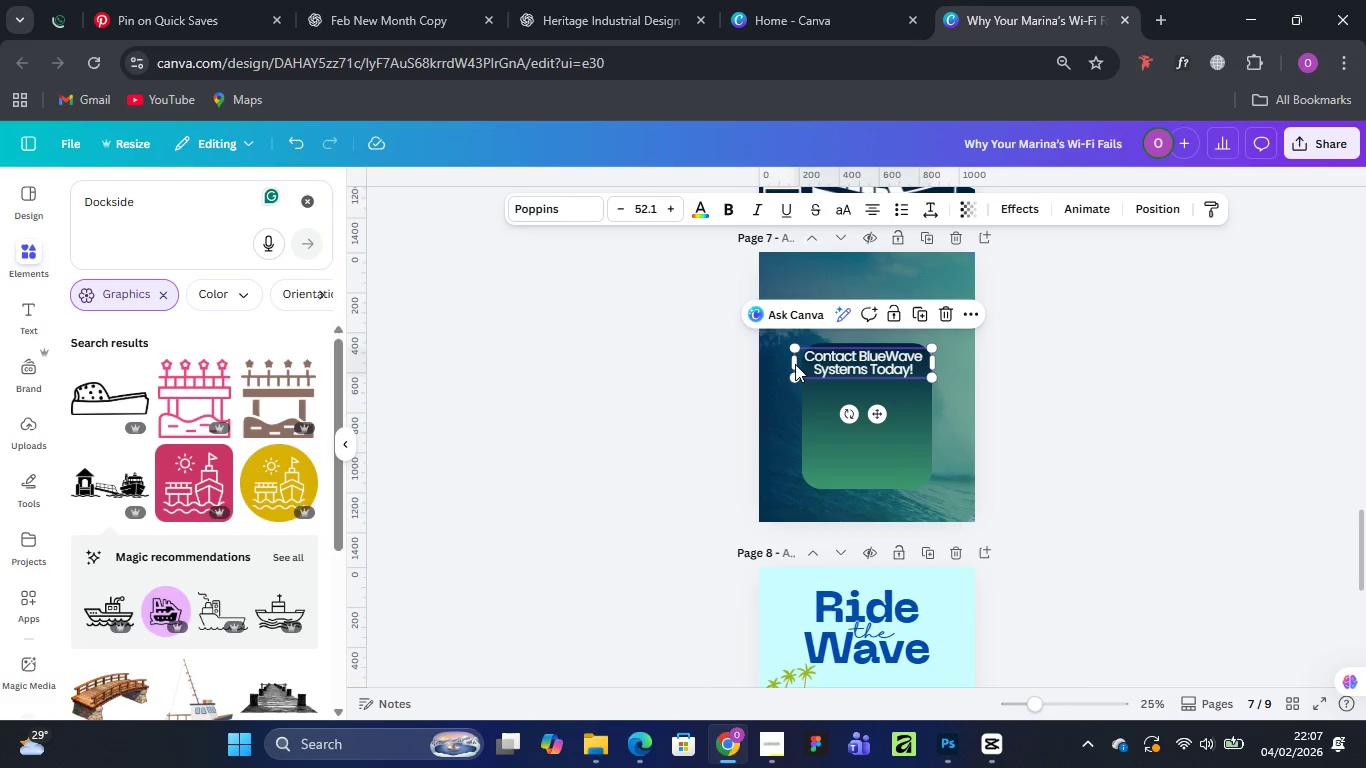 
left_click_drag(start_coordinate=[792, 363], to_coordinate=[820, 371])
 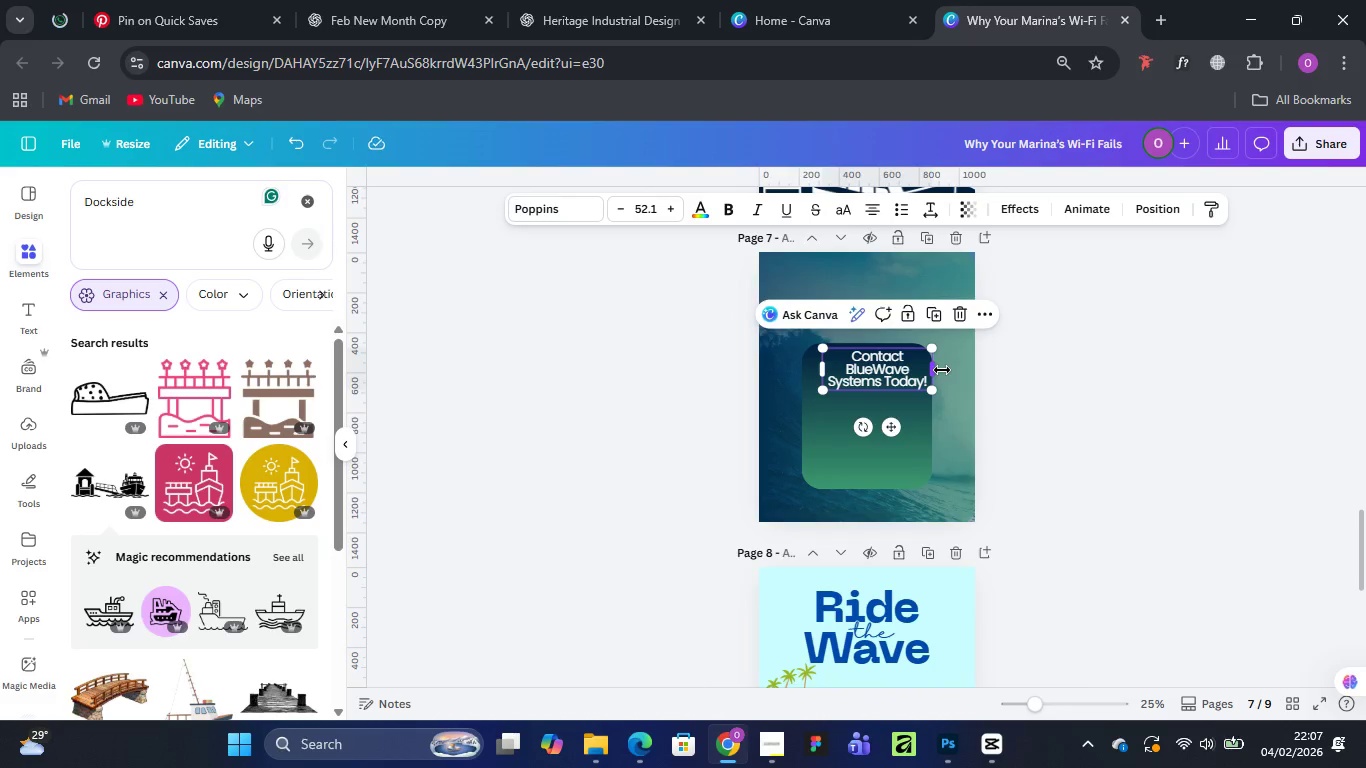 
left_click_drag(start_coordinate=[942, 368], to_coordinate=[925, 365])
 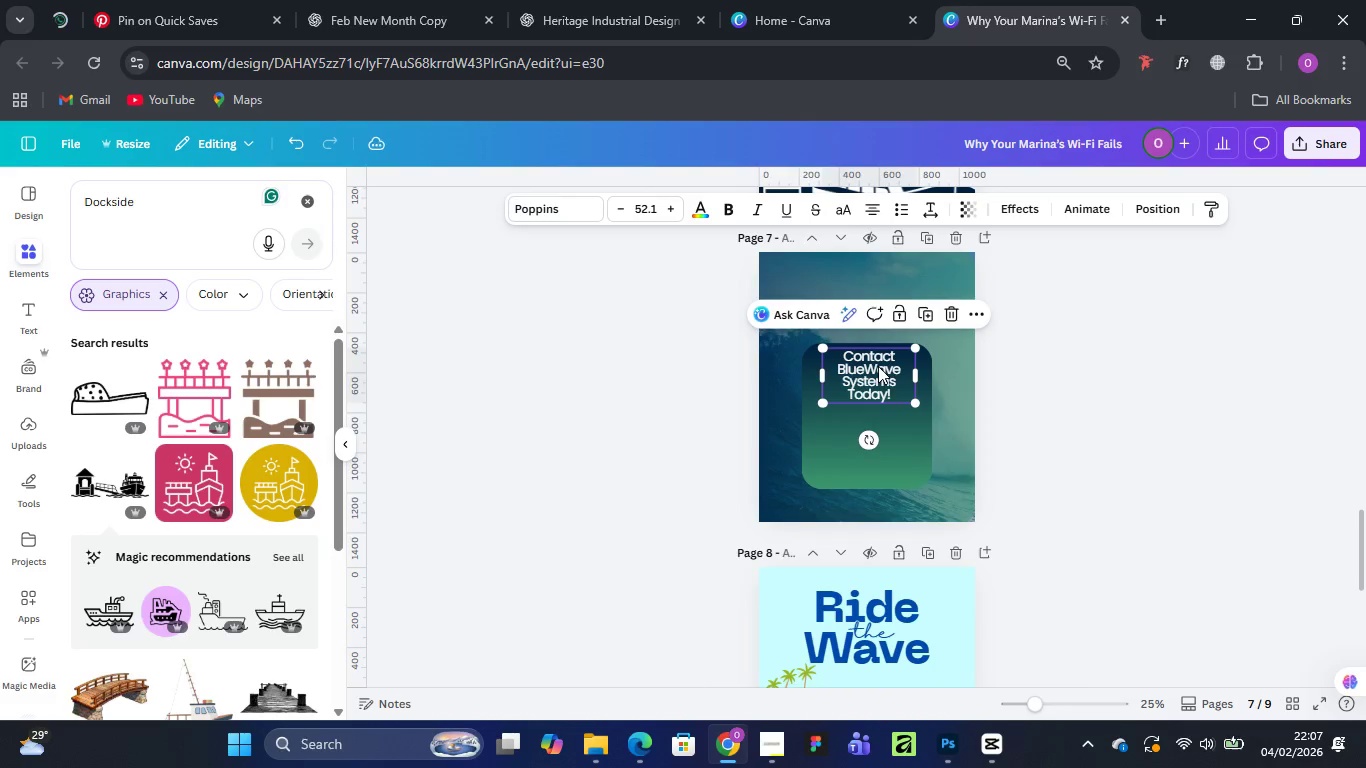 
left_click_drag(start_coordinate=[878, 366], to_coordinate=[879, 379])
 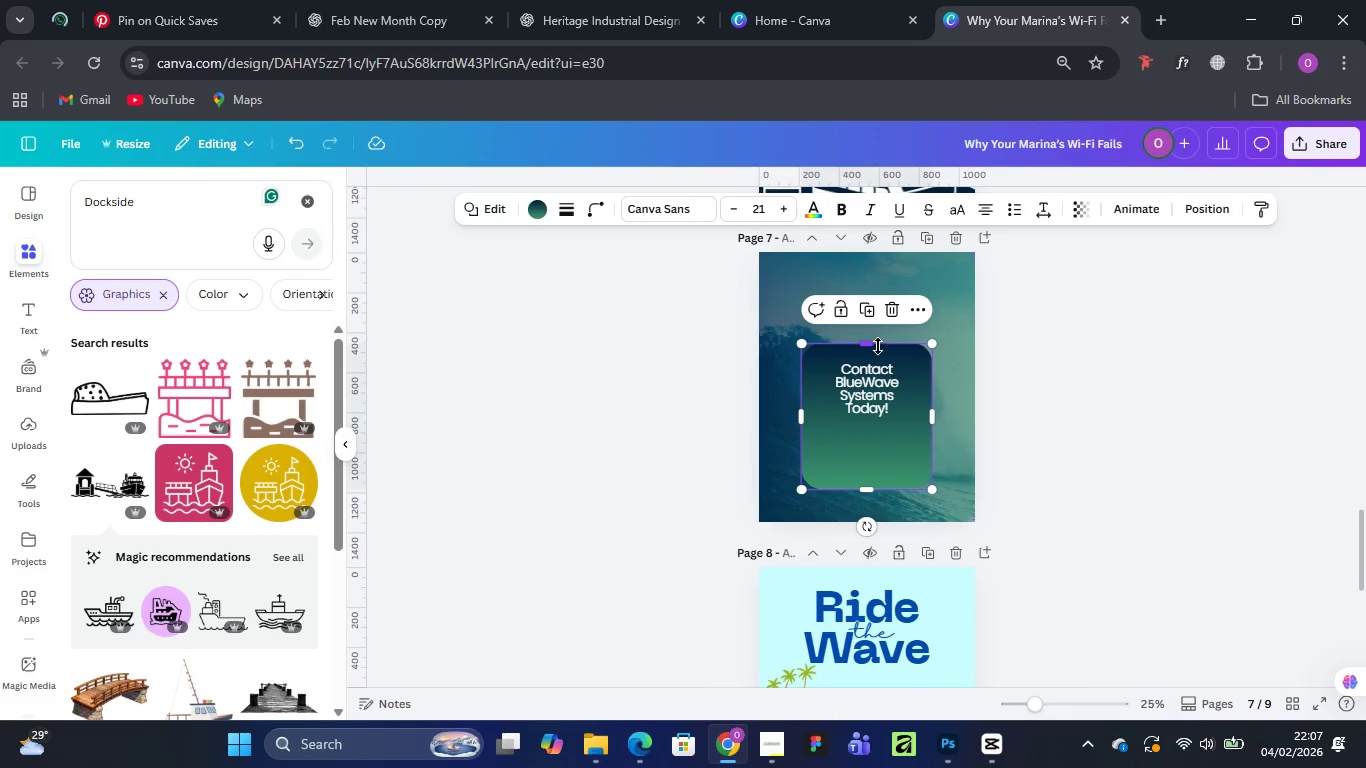 
left_click_drag(start_coordinate=[875, 345], to_coordinate=[881, 312])
 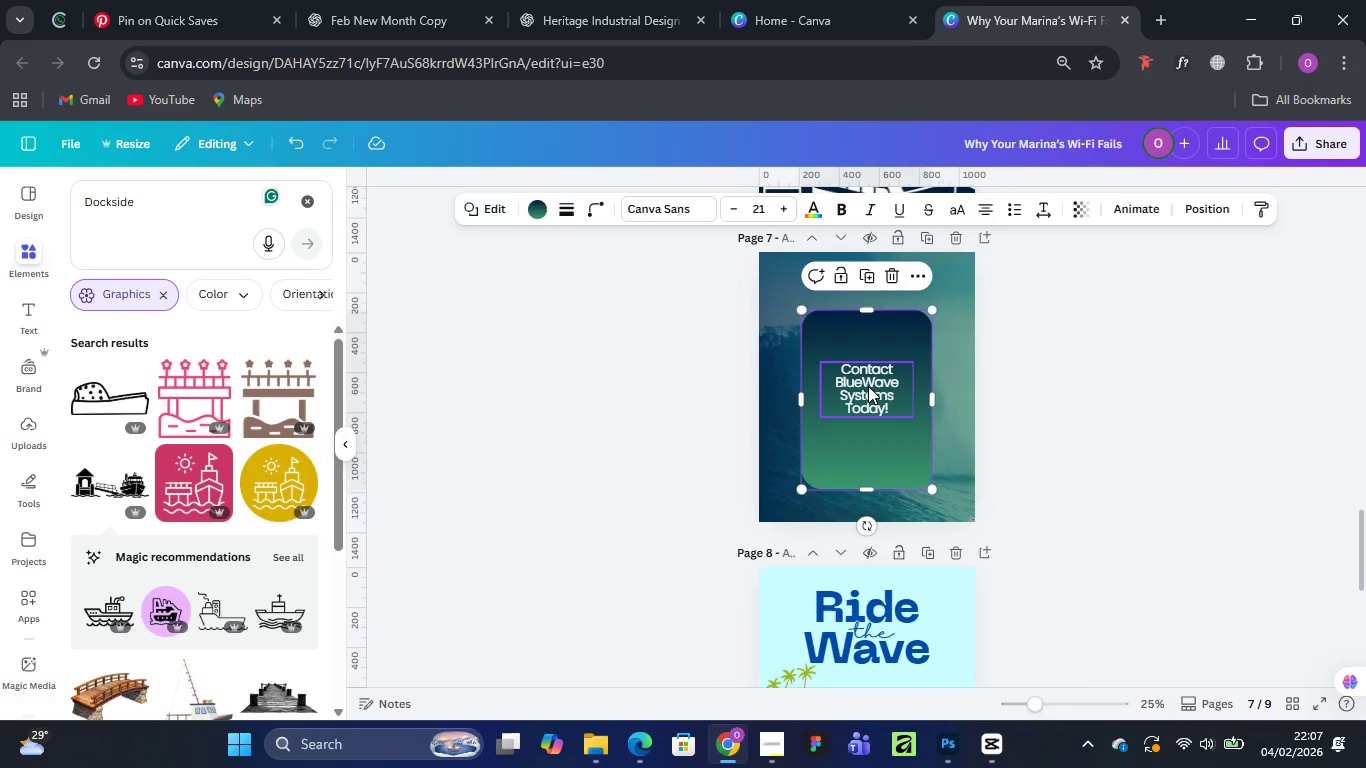 
left_click_drag(start_coordinate=[868, 386], to_coordinate=[870, 353])
 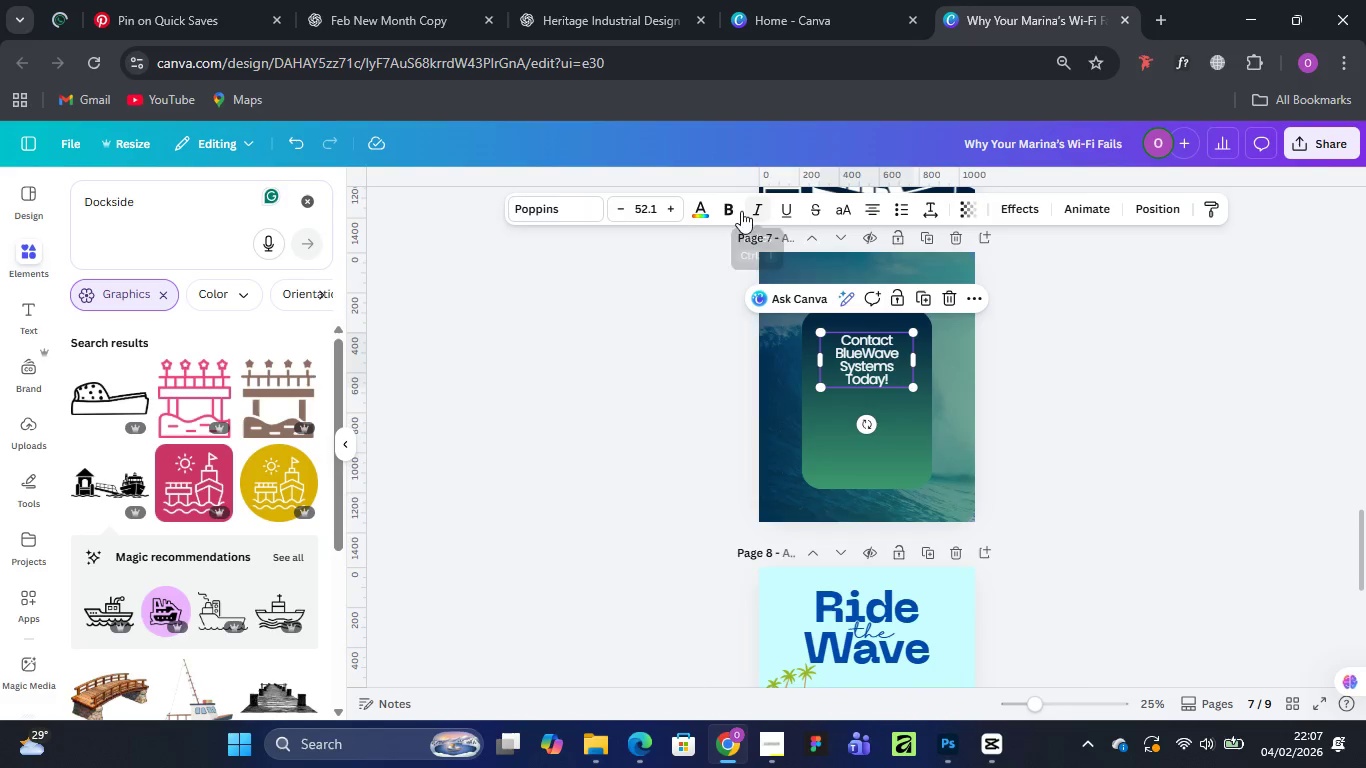 
left_click([732, 209])
 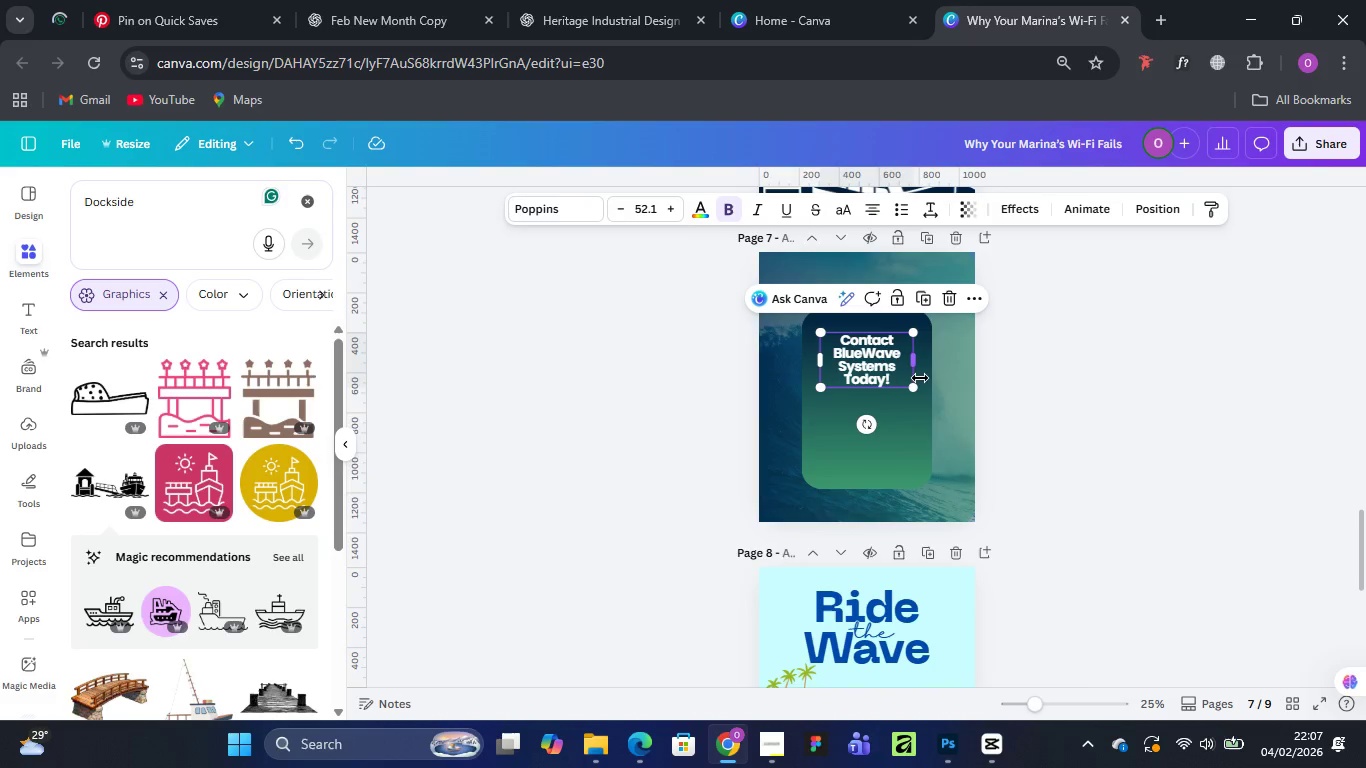 
left_click_drag(start_coordinate=[917, 389], to_coordinate=[926, 396])
 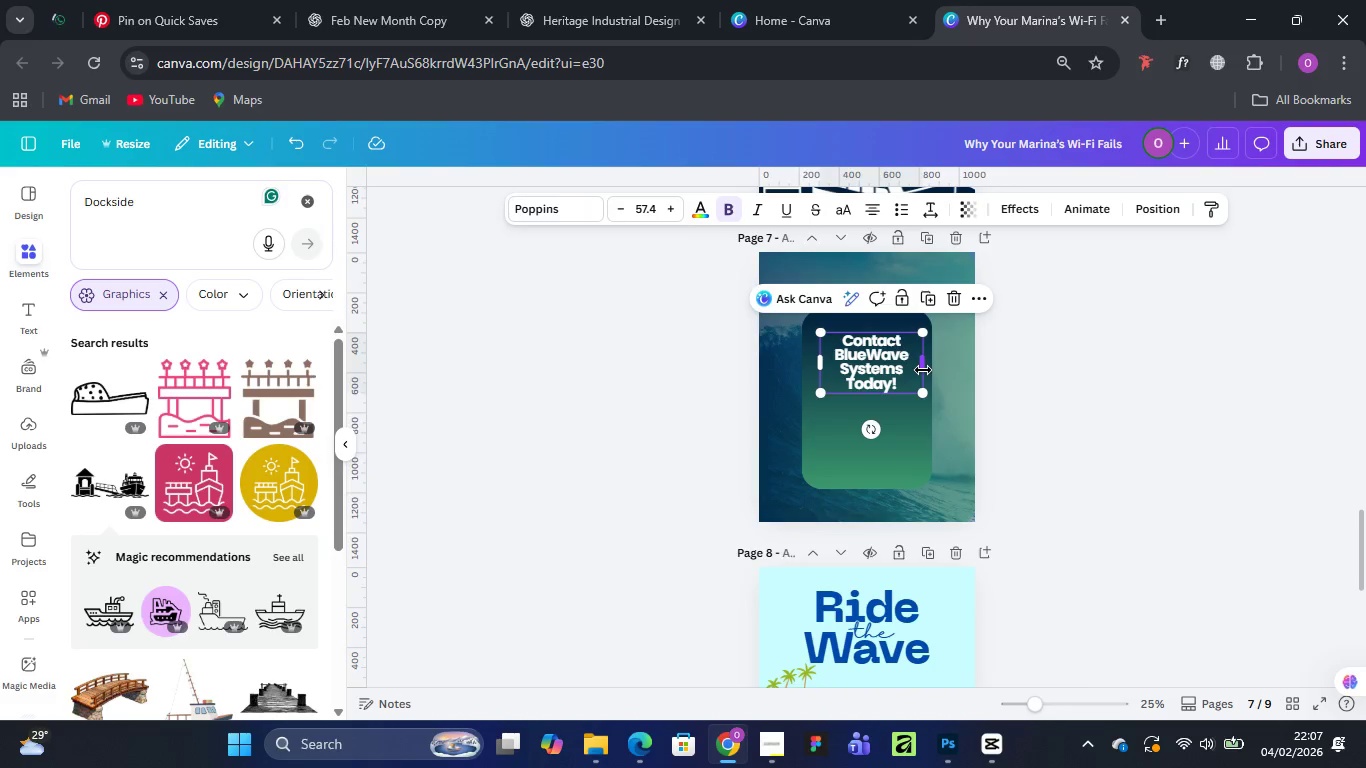 
left_click_drag(start_coordinate=[923, 369], to_coordinate=[934, 369])
 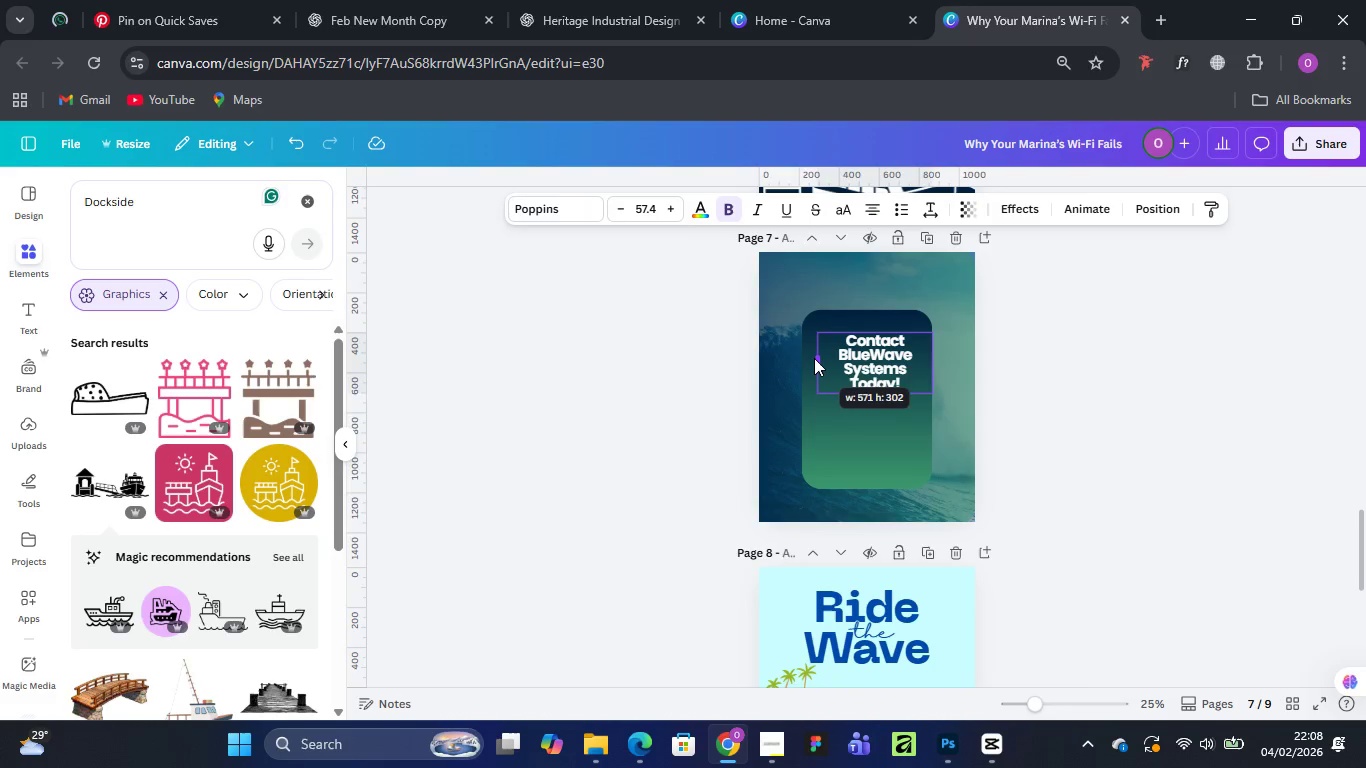 
left_click_drag(start_coordinate=[873, 356], to_coordinate=[862, 352])
 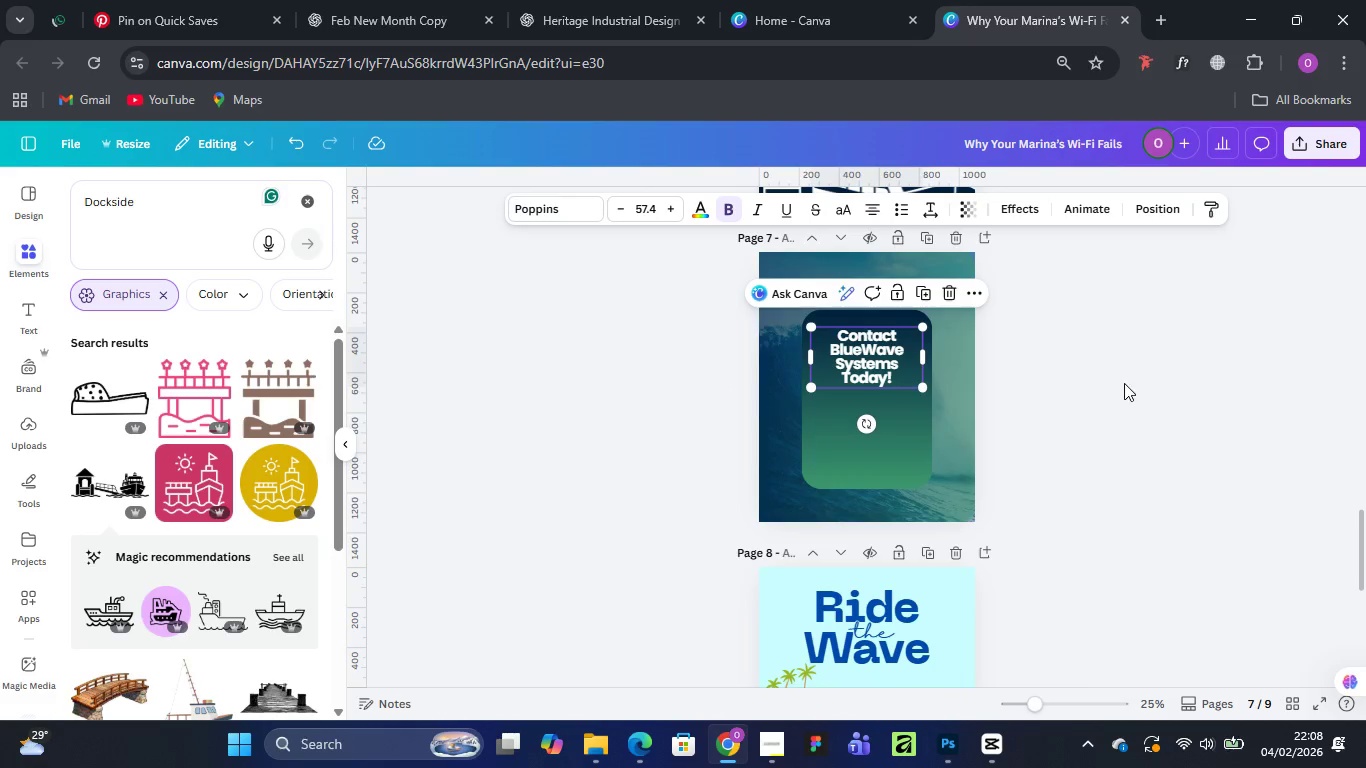 
left_click([1124, 383])
 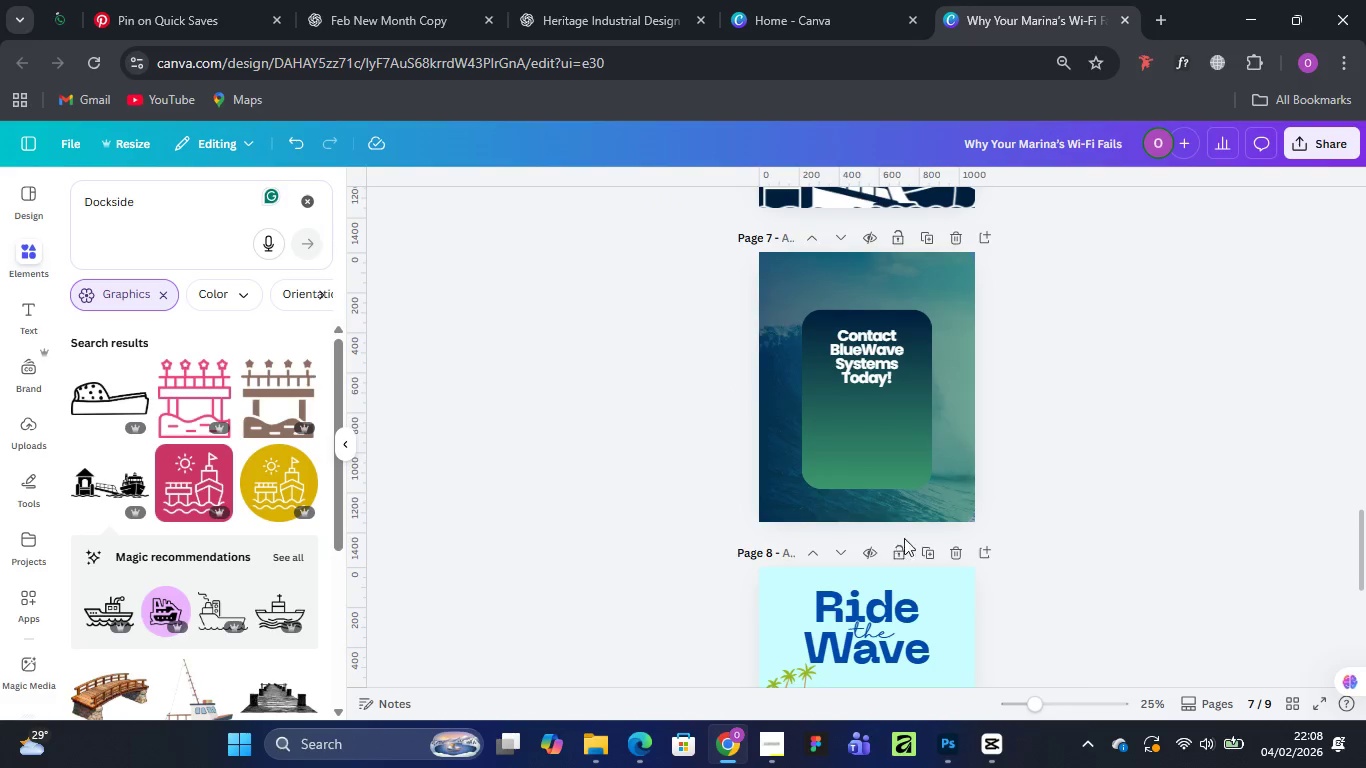 
scroll: coordinate [952, 510], scroll_direction: up, amount: 1.0
 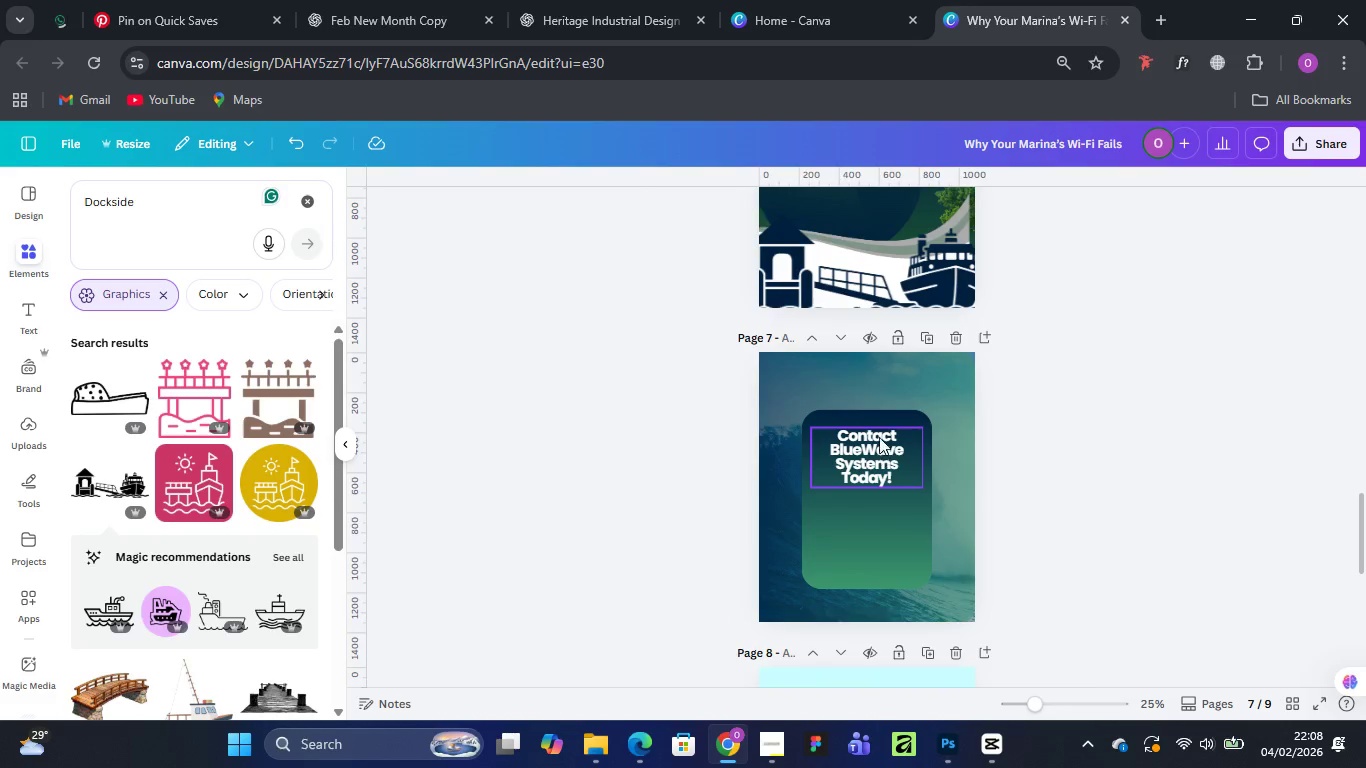 
scroll: coordinate [876, 431], scroll_direction: none, amount: 0.0
 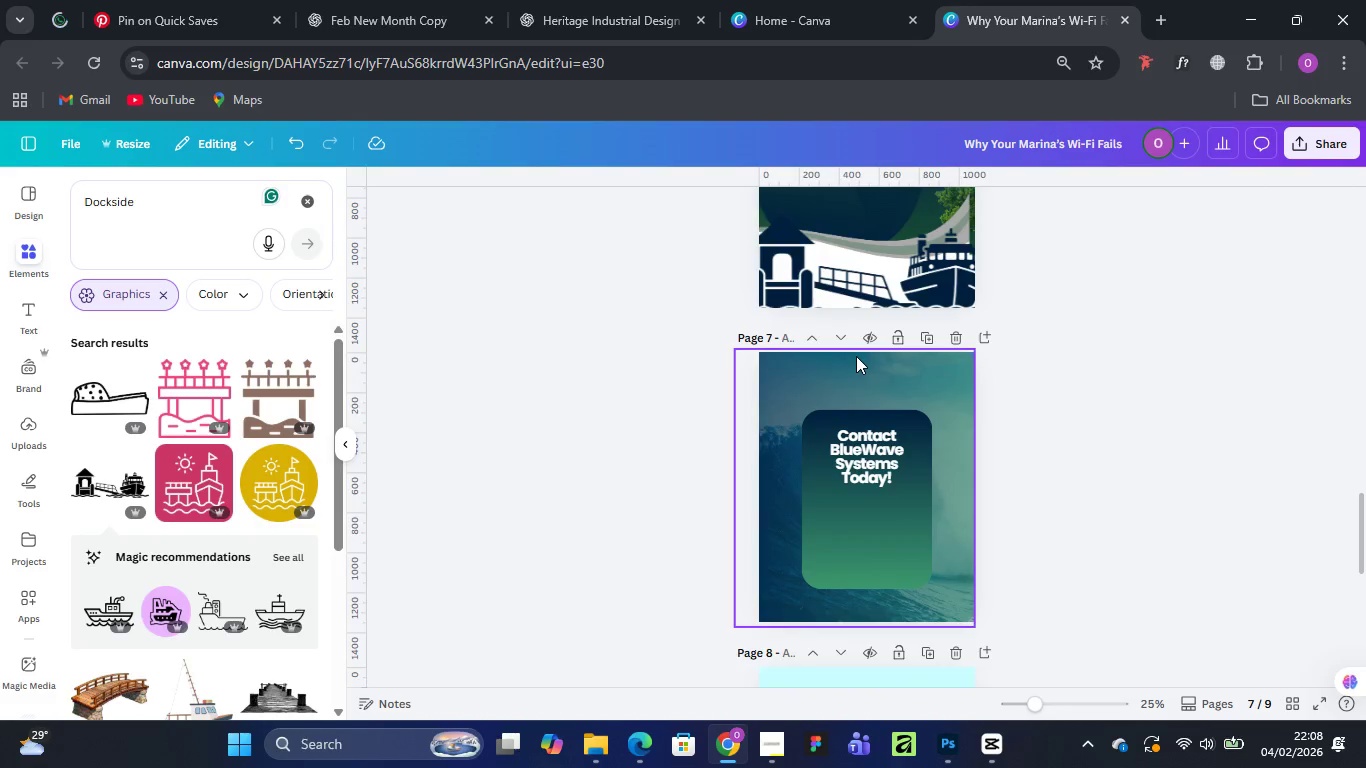 
scroll: coordinate [856, 356], scroll_direction: up, amount: 2.0
 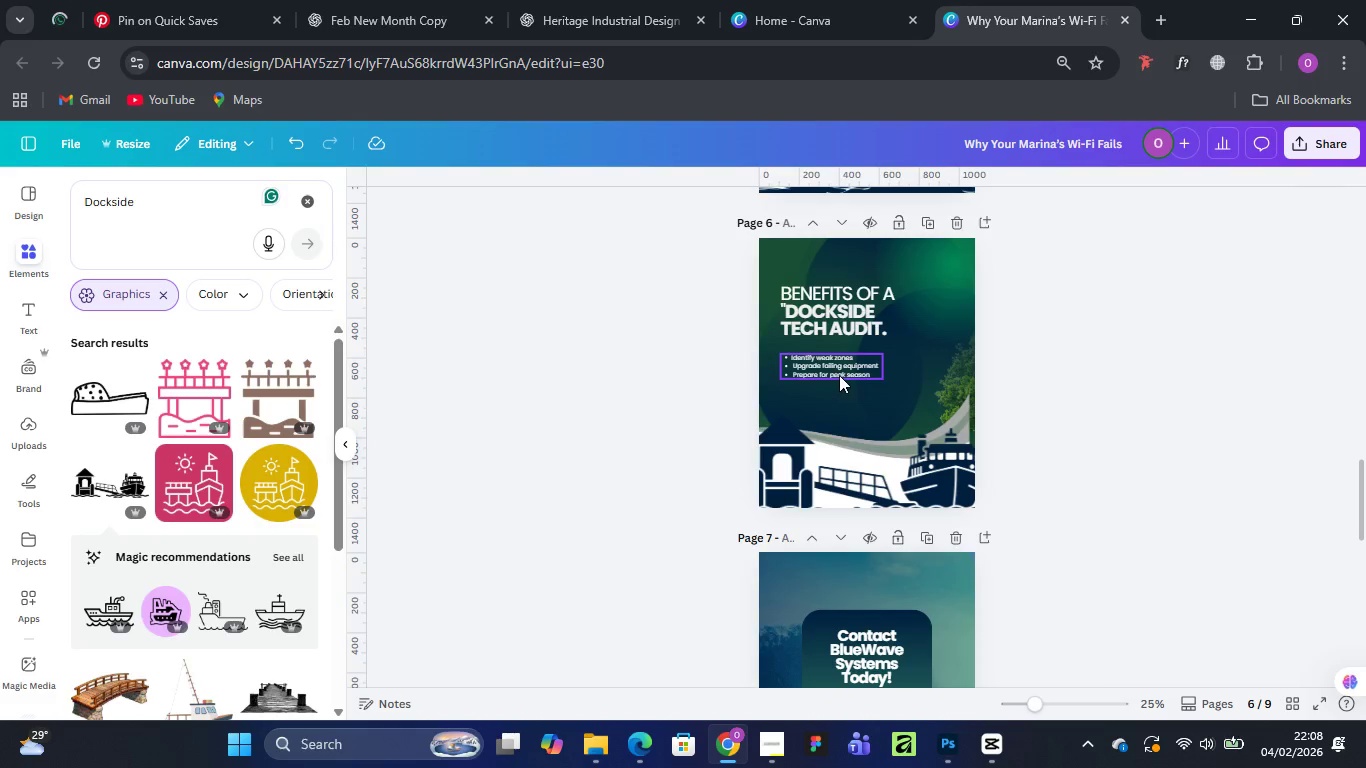 
left_click([839, 365])
 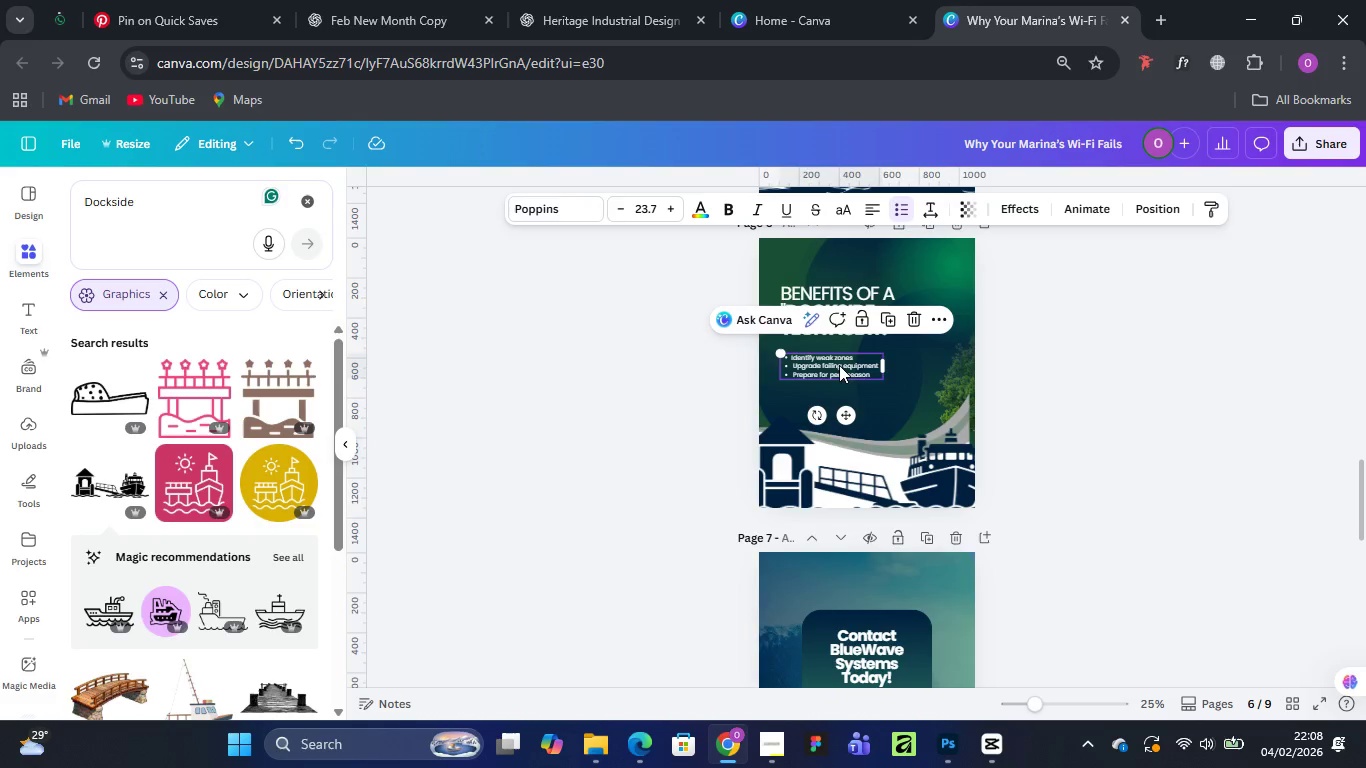 
hold_key(key=AltLeft, duration=1.53)
left_click_drag(start_coordinate=[839, 365], to_coordinate=[857, 695])
 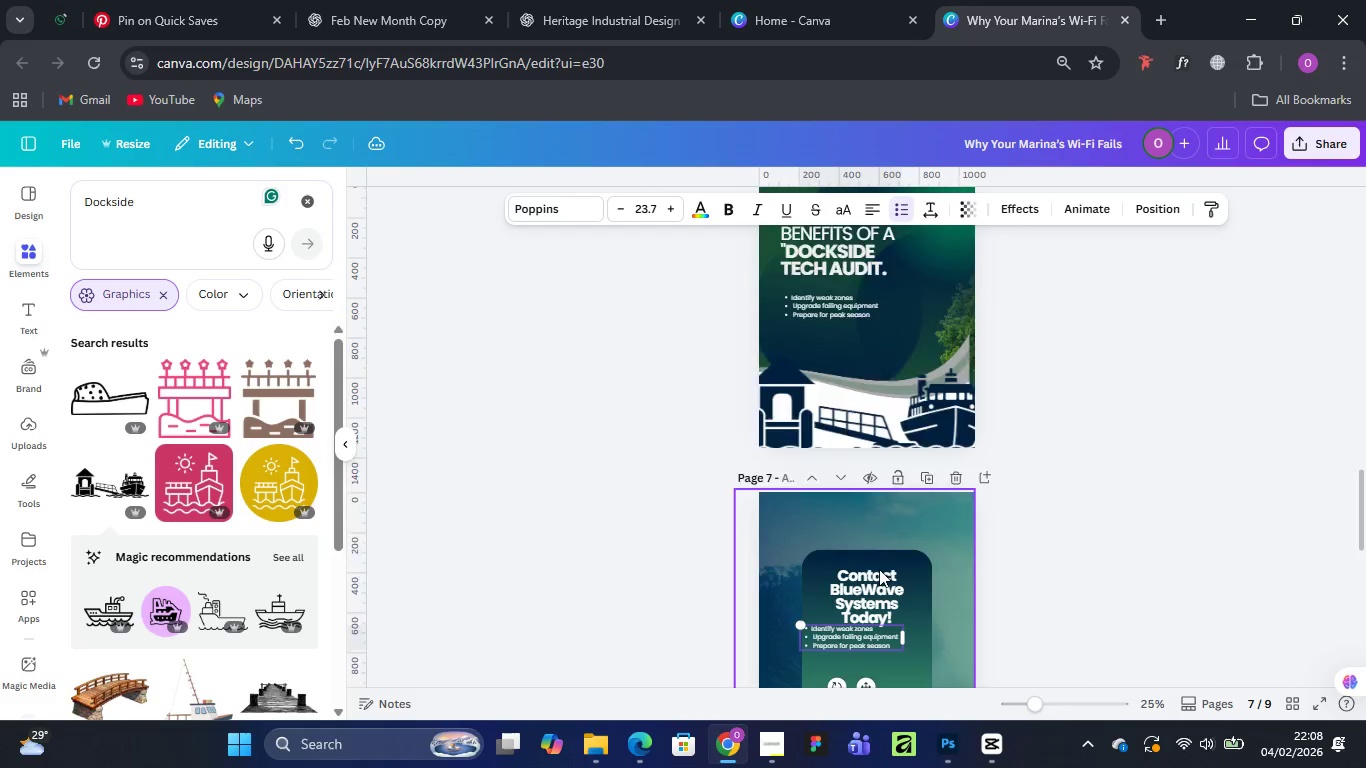 
hold_key(key=AltLeft, duration=0.42)
 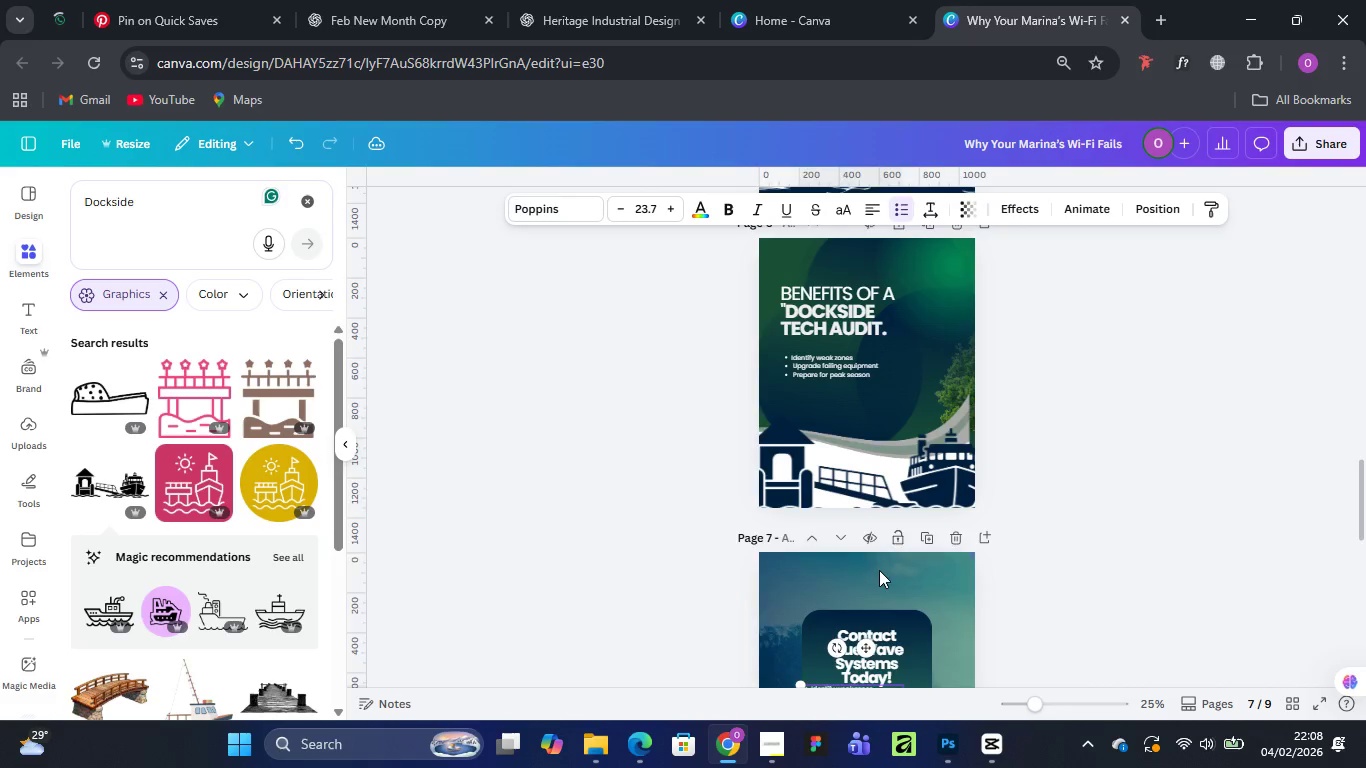 
scroll: coordinate [879, 570], scroll_direction: down, amount: 2.0
 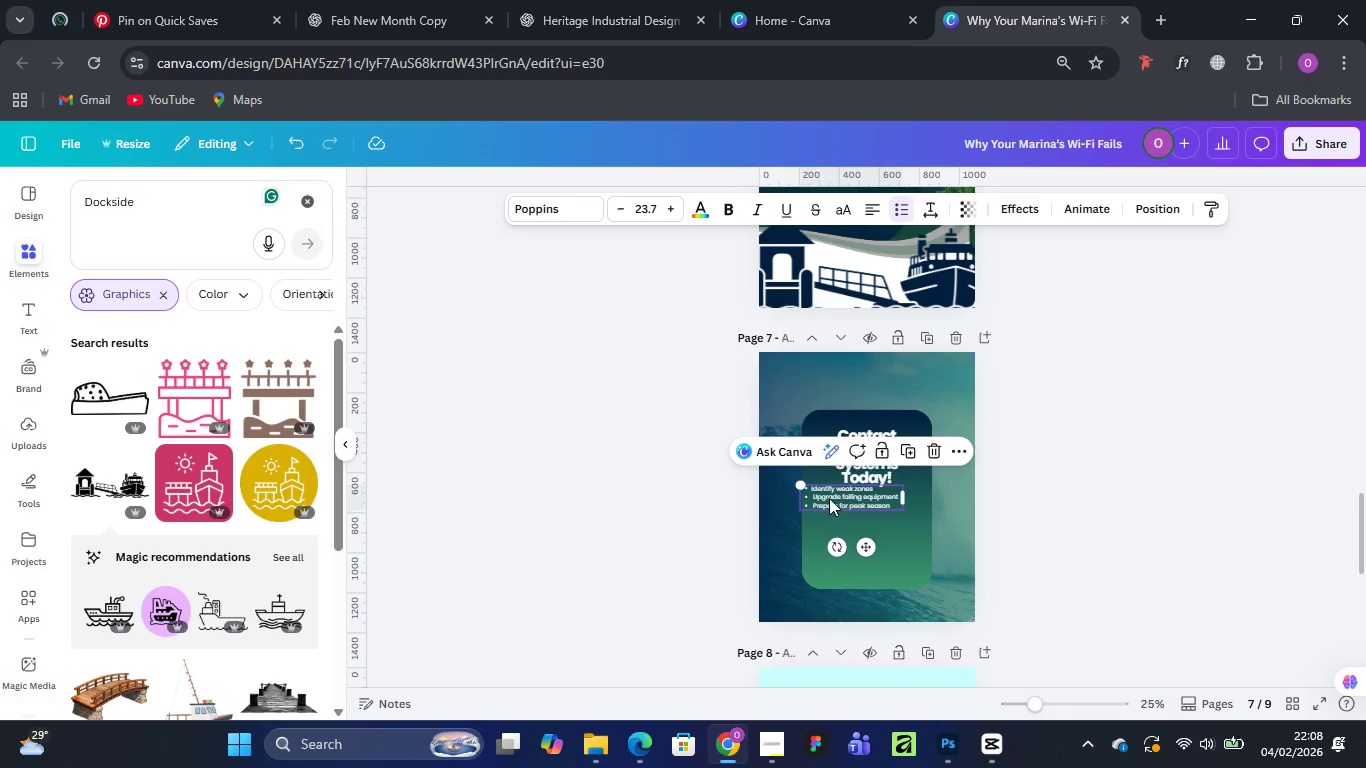 
left_click_drag(start_coordinate=[829, 497], to_coordinate=[847, 521])
 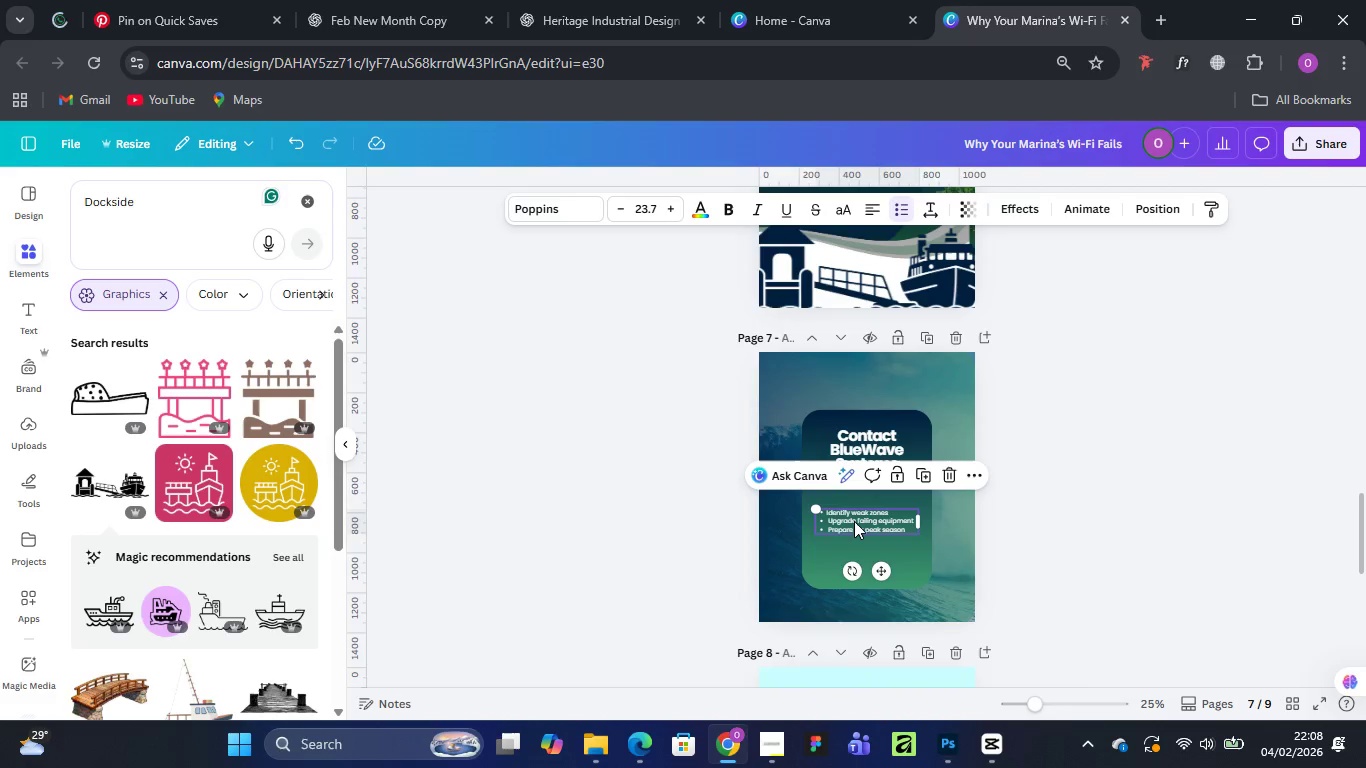 
double_click([854, 521])
 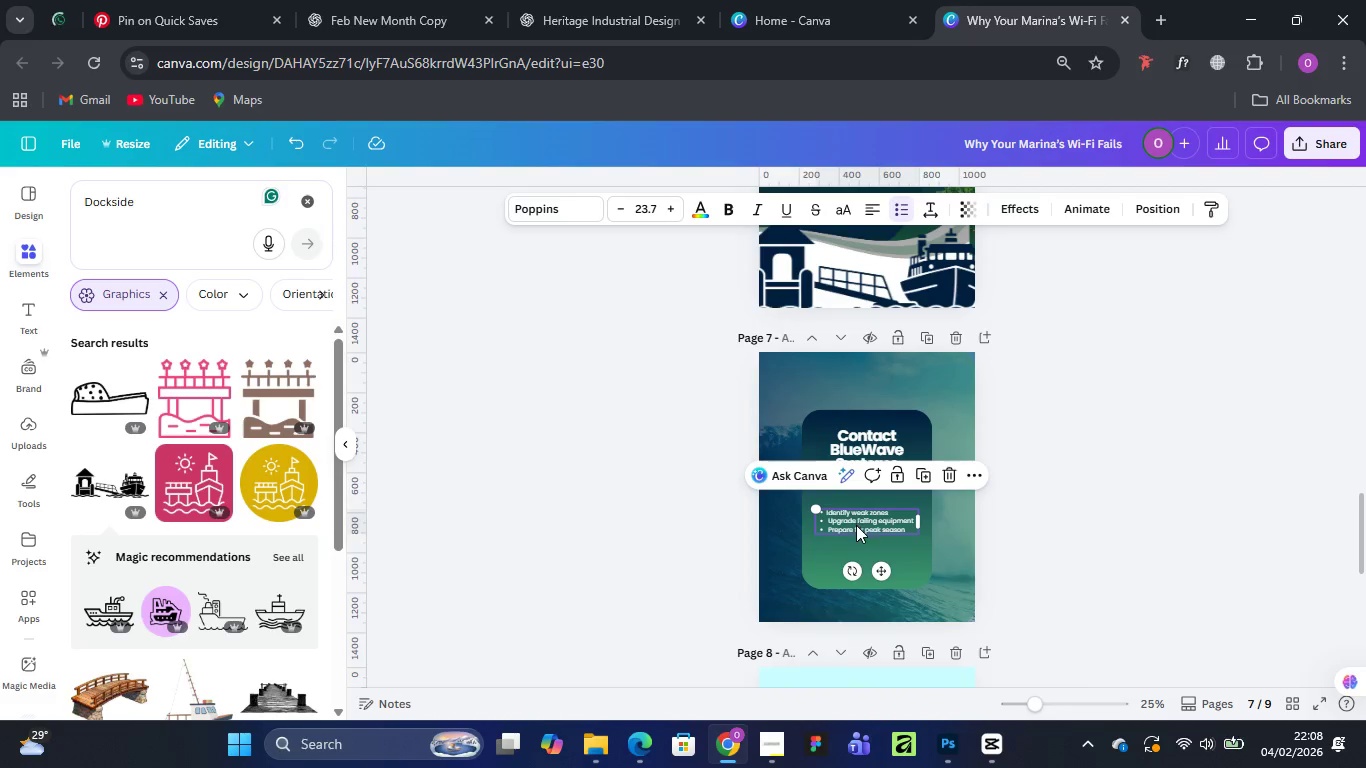 
left_click([856, 526])
 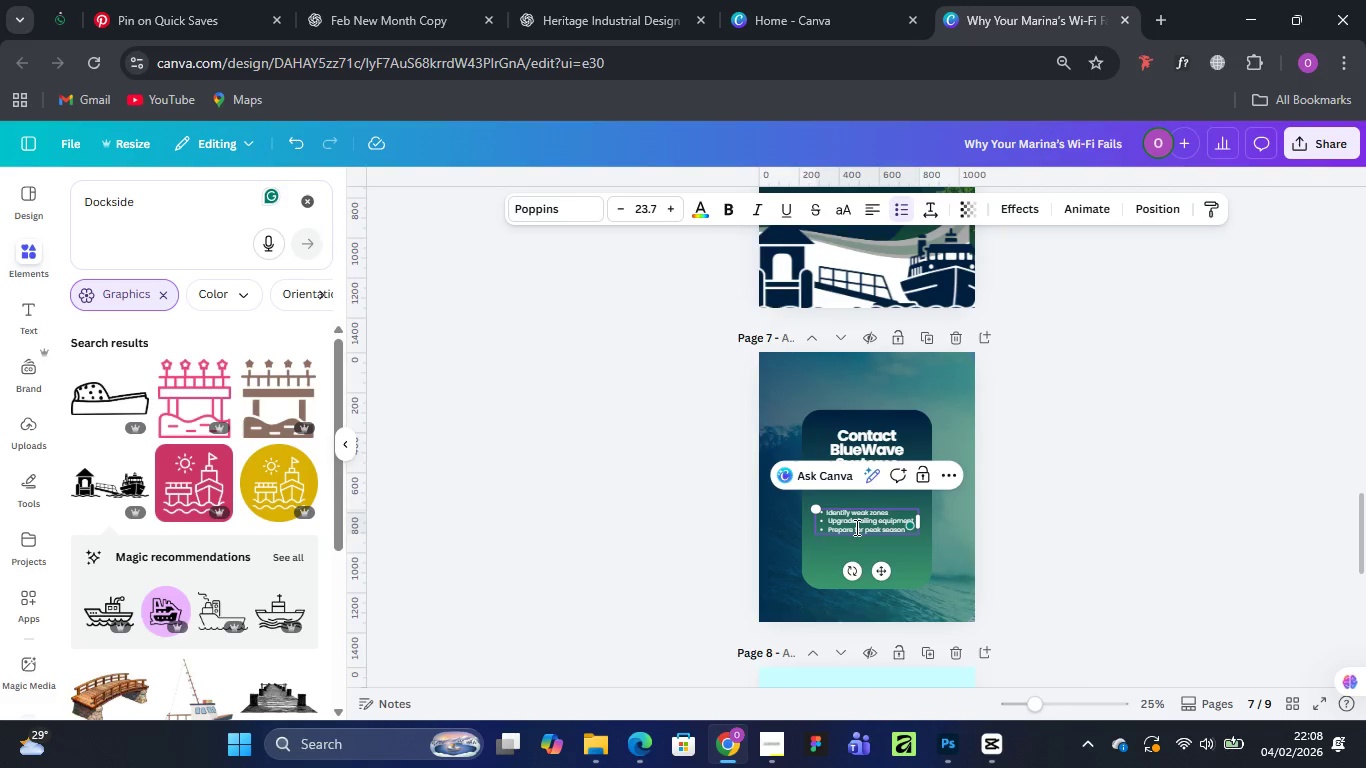 
double_click([855, 527])
 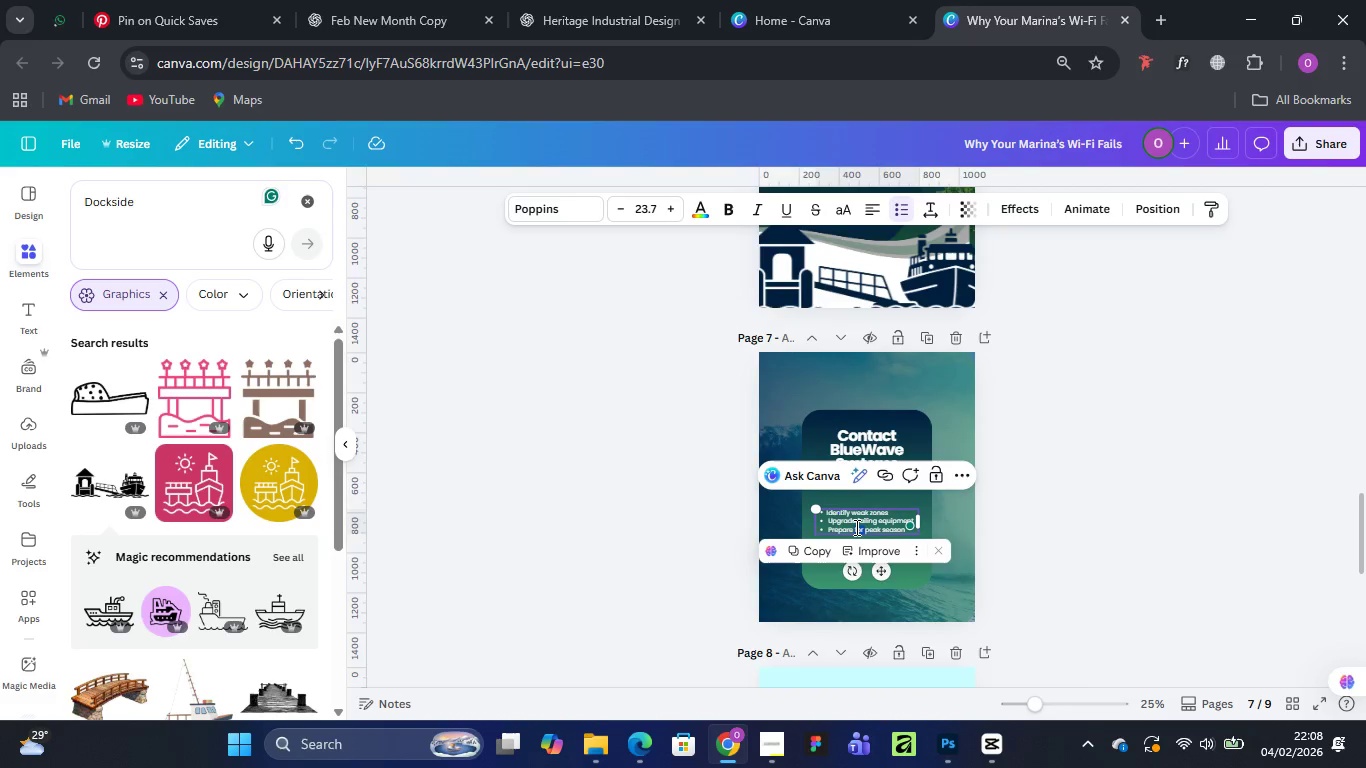 
key(Control+A)
 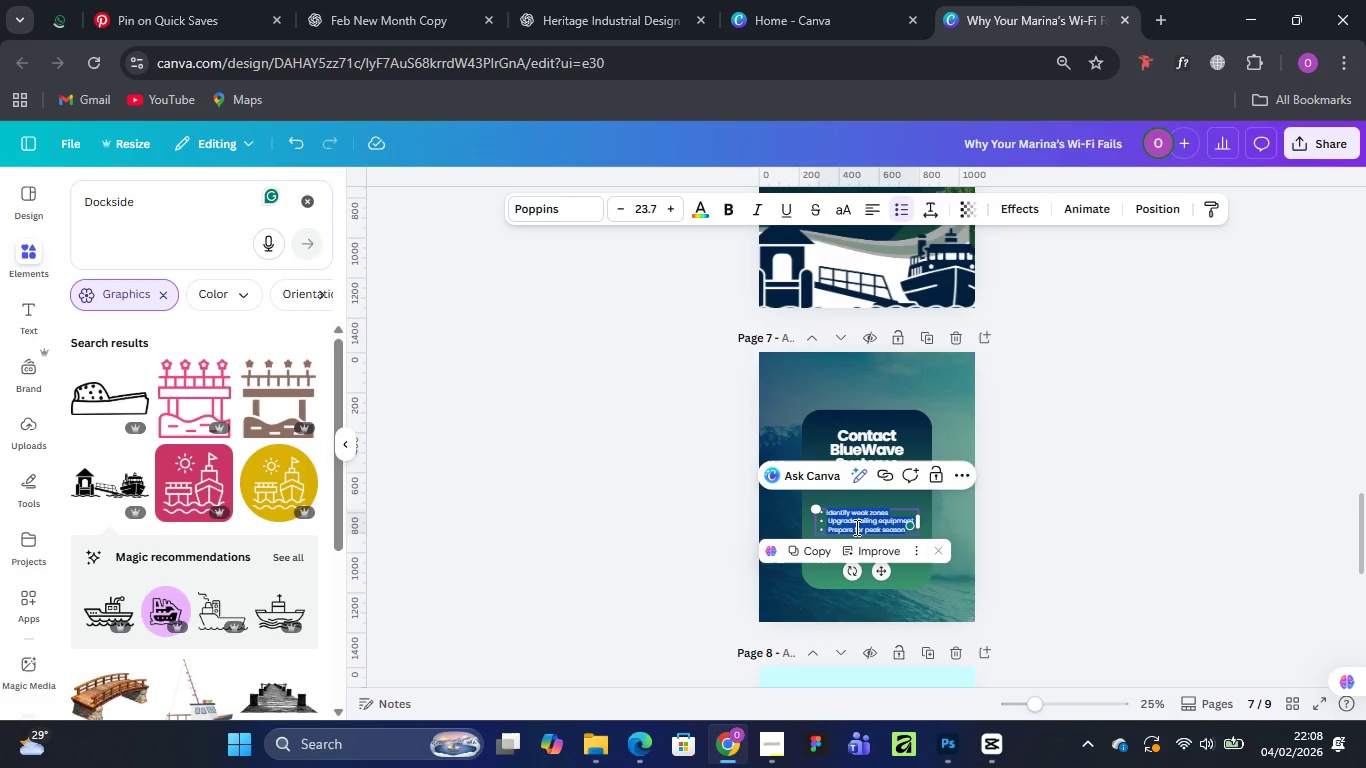 
hold_key(key=ShiftLeft, duration=0.77)